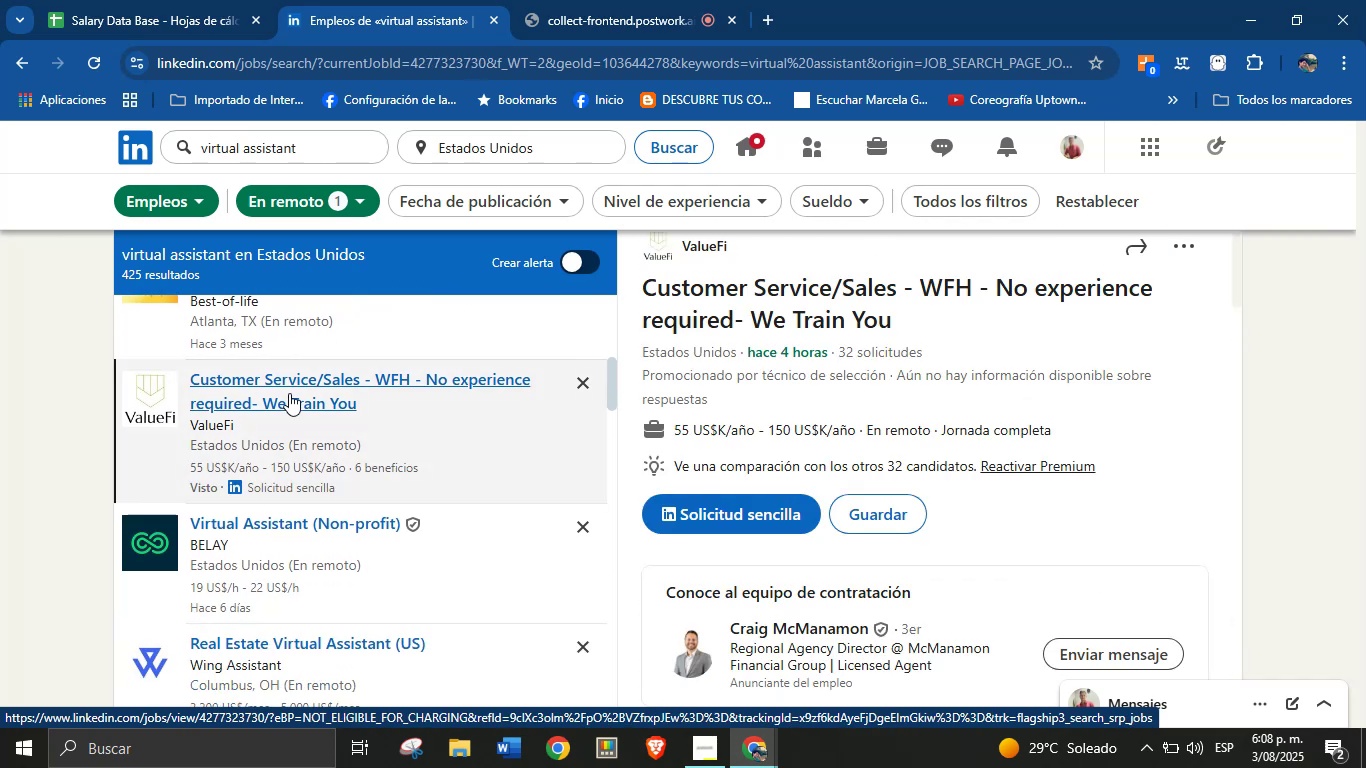 
left_click_drag(start_coordinate=[928, 317], to_coordinate=[645, 292])
 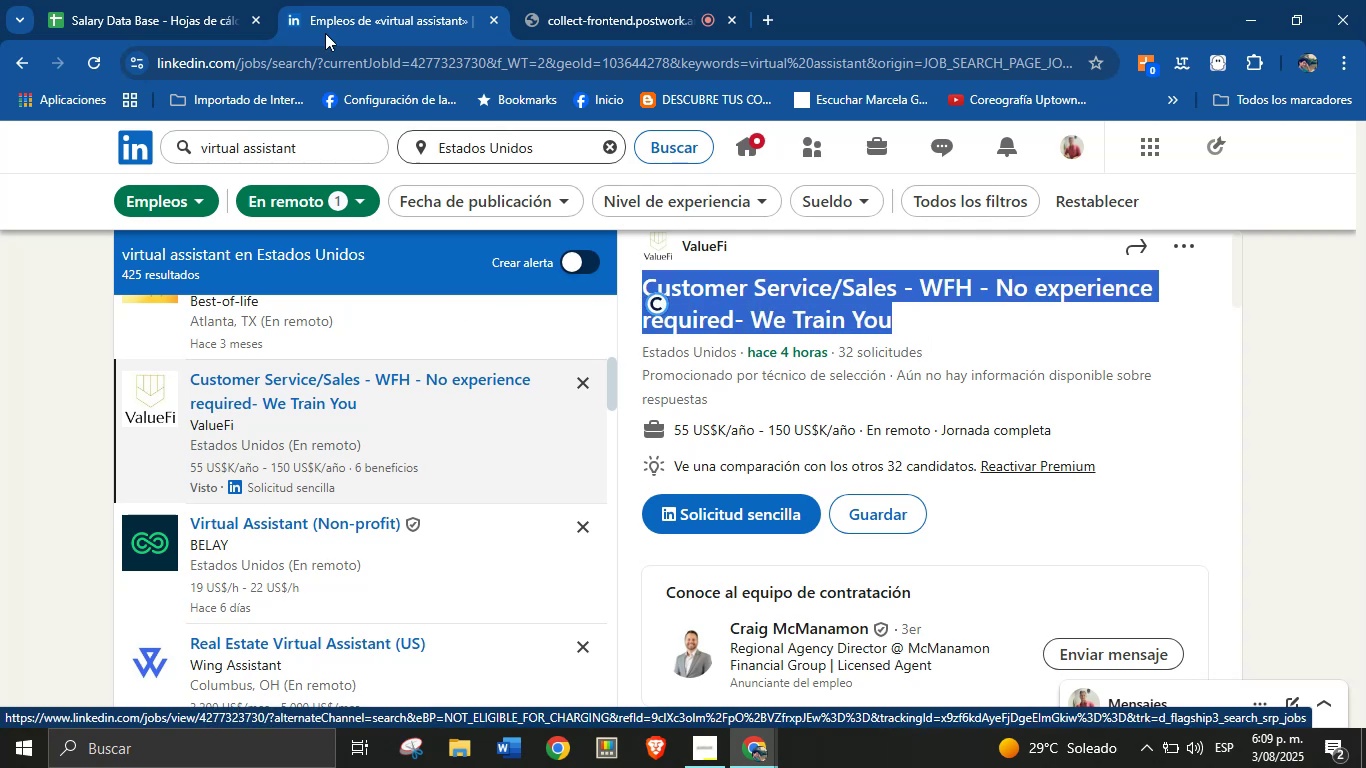 
key(Control+C)
 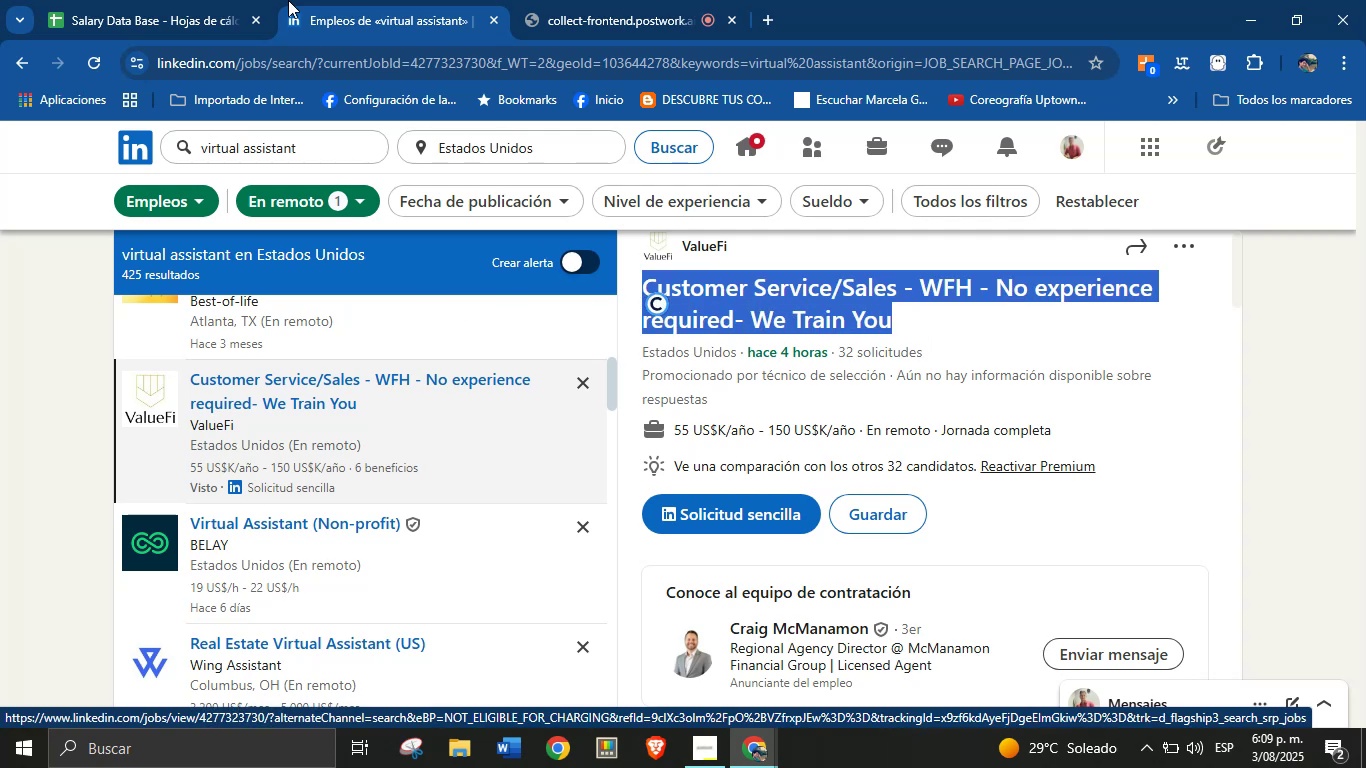 
left_click([202, 0])
 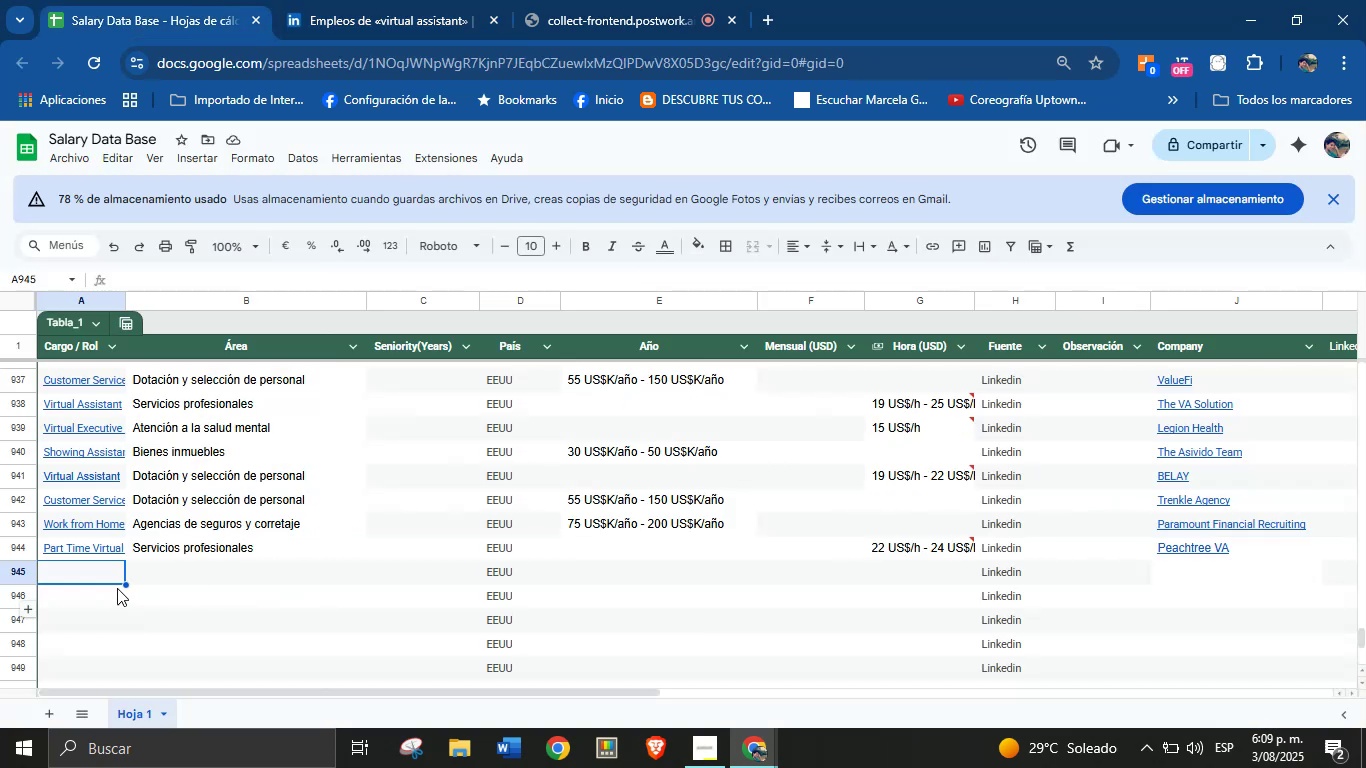 
left_click([109, 577])
 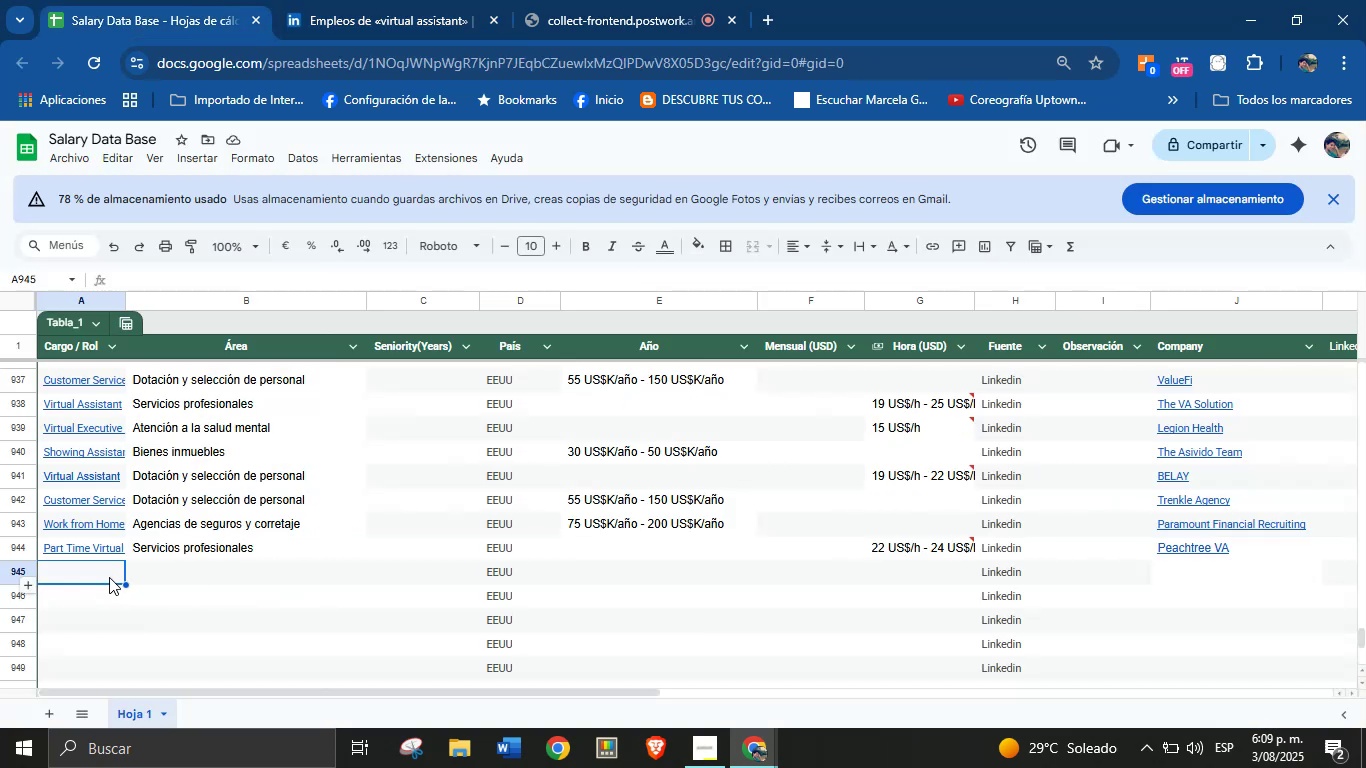 
key(Control+V)
 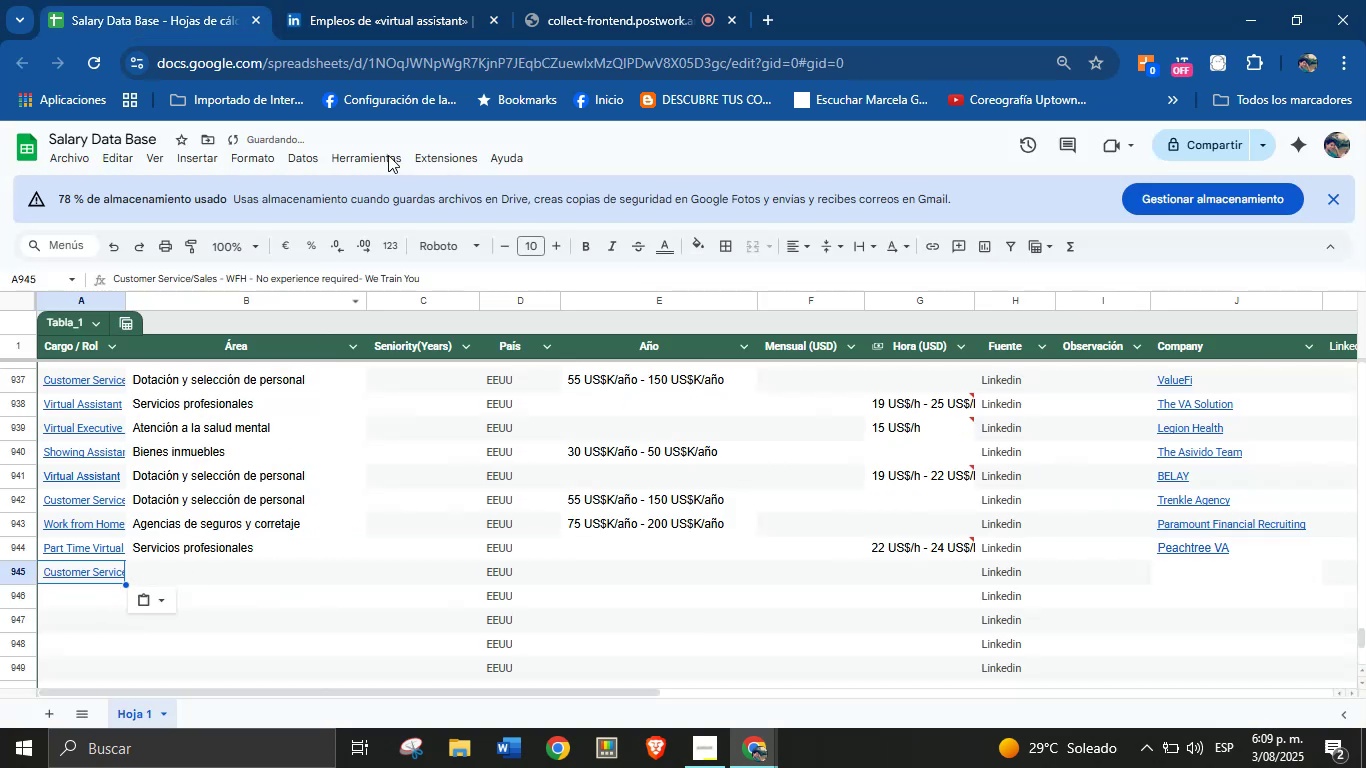 
left_click([461, 0])
 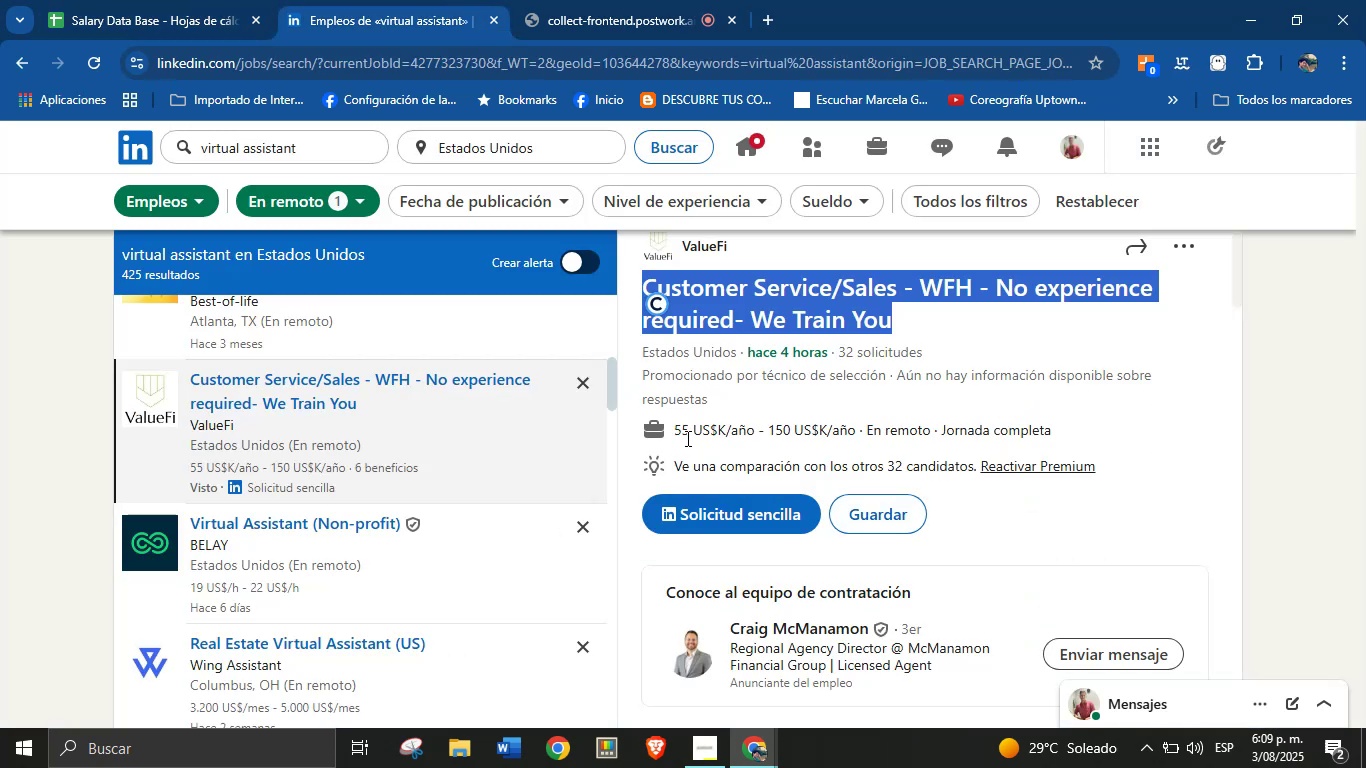 
scroll: coordinate [746, 396], scroll_direction: up, amount: 2.0
 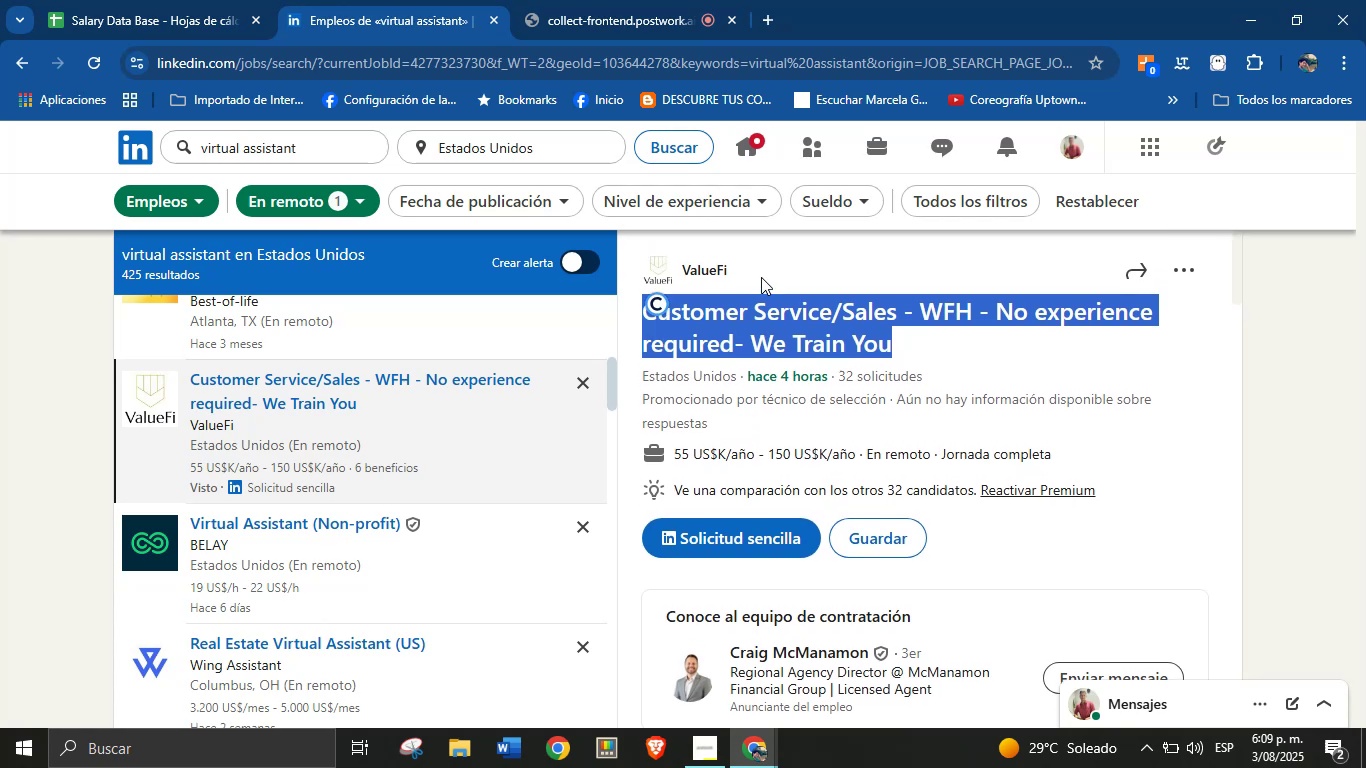 
left_click_drag(start_coordinate=[760, 270], to_coordinate=[684, 268])
 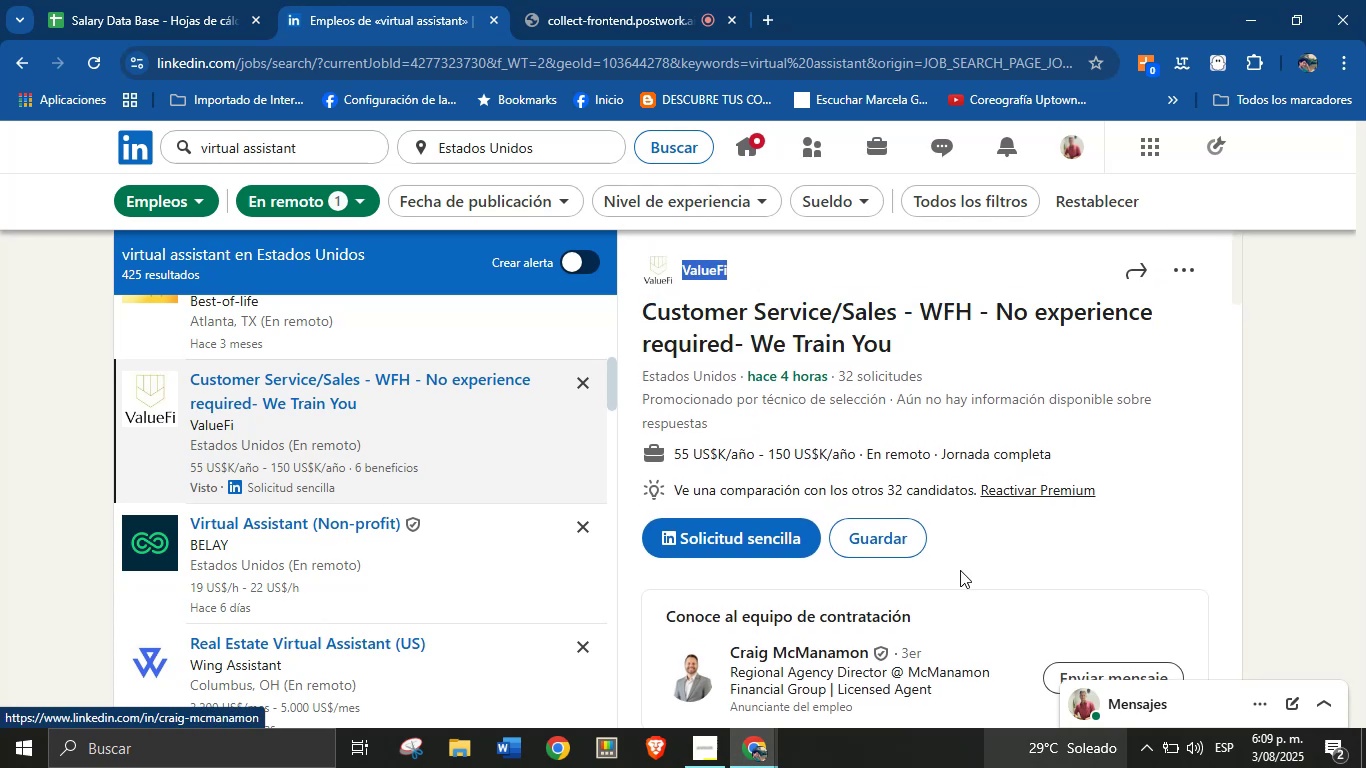 
key(Control+C)
 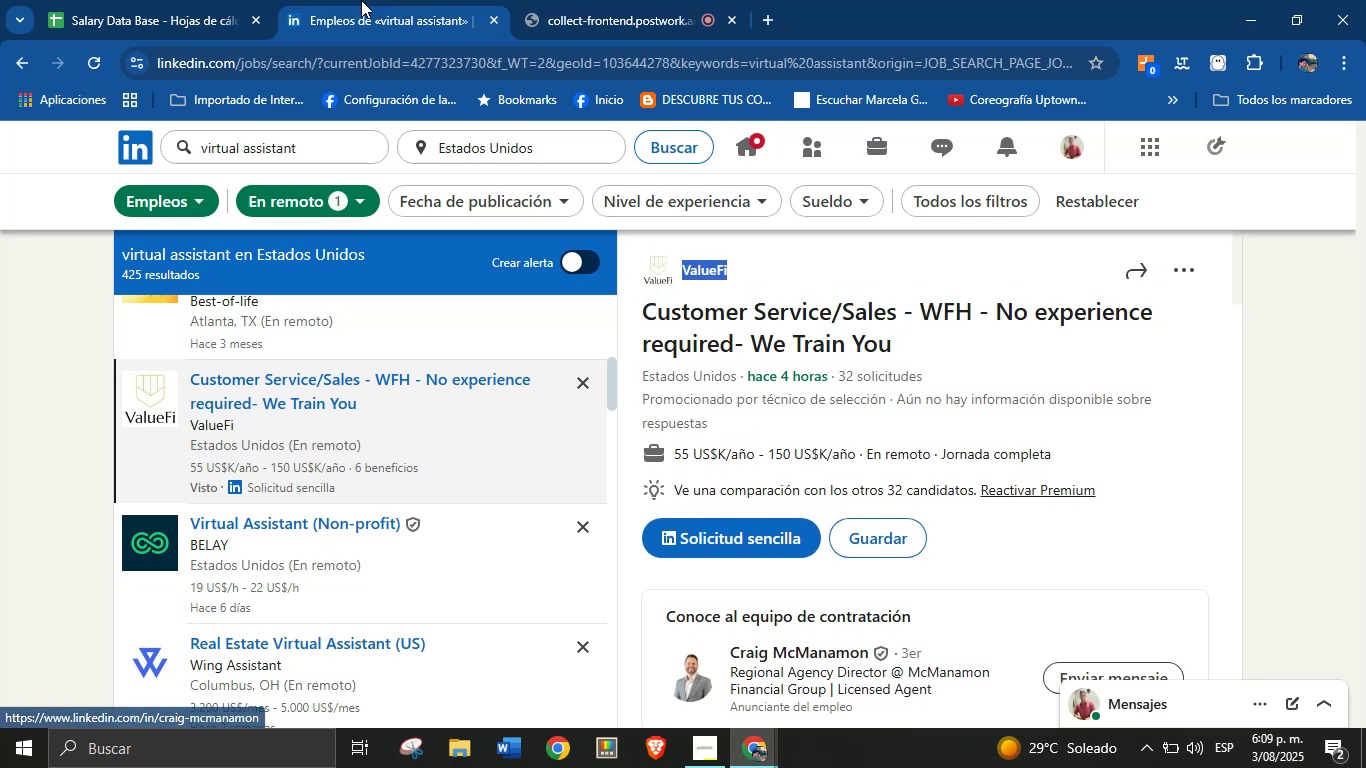 
left_click([183, 0])
 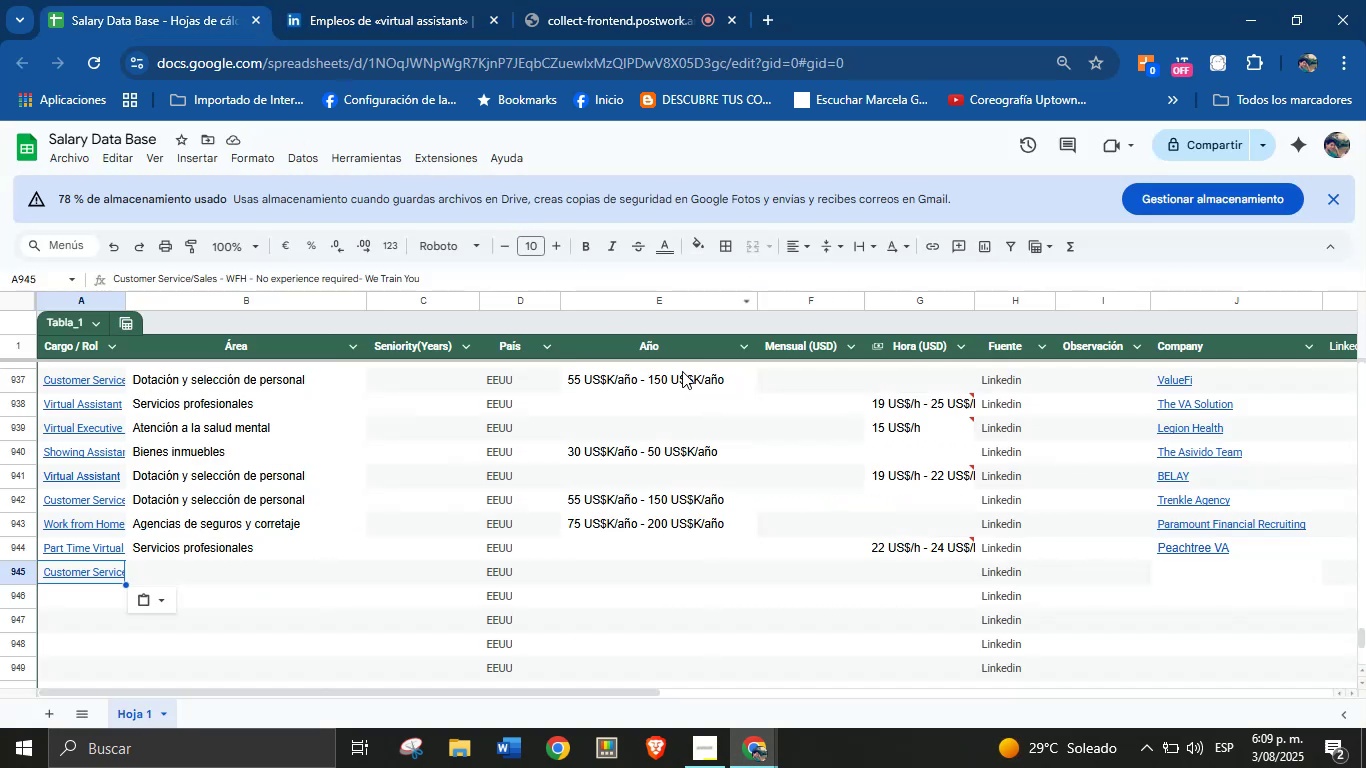 
left_click([1181, 570])
 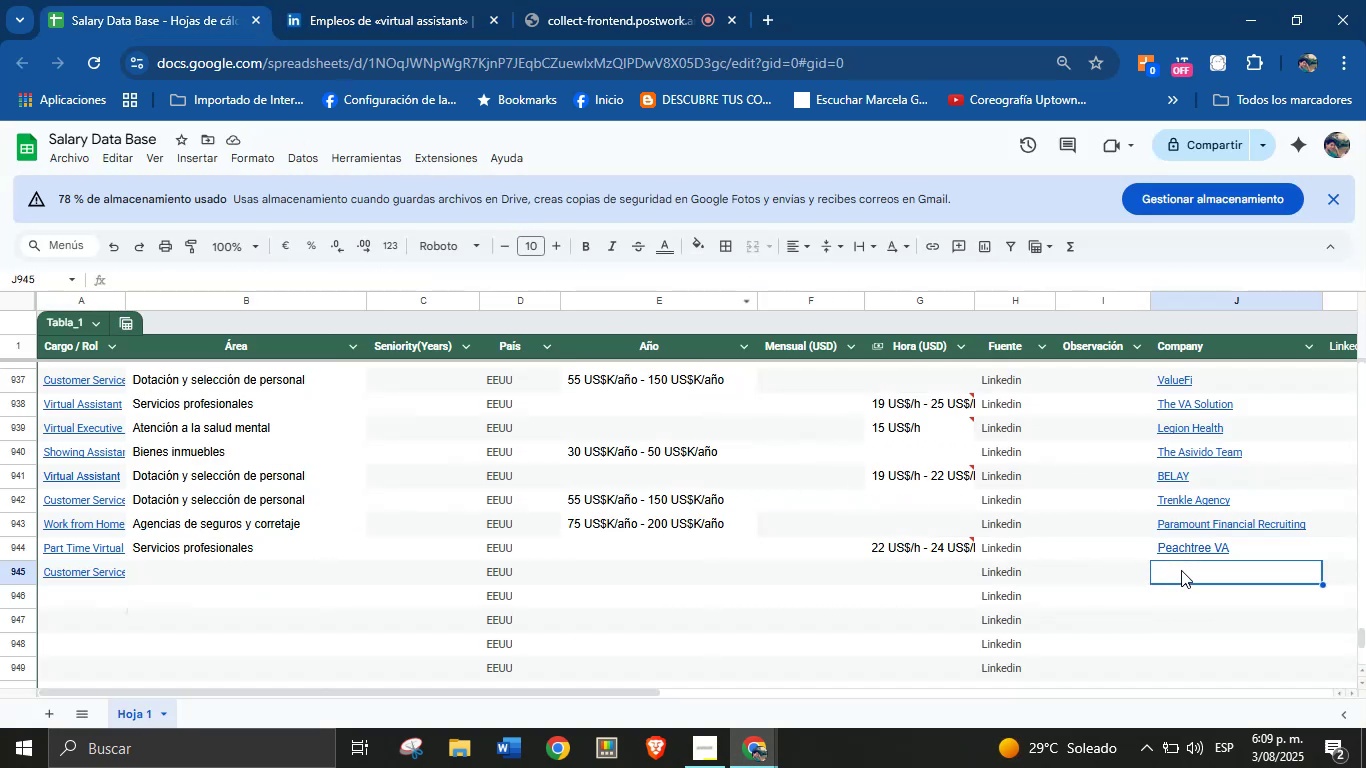 
key(Control+V)
 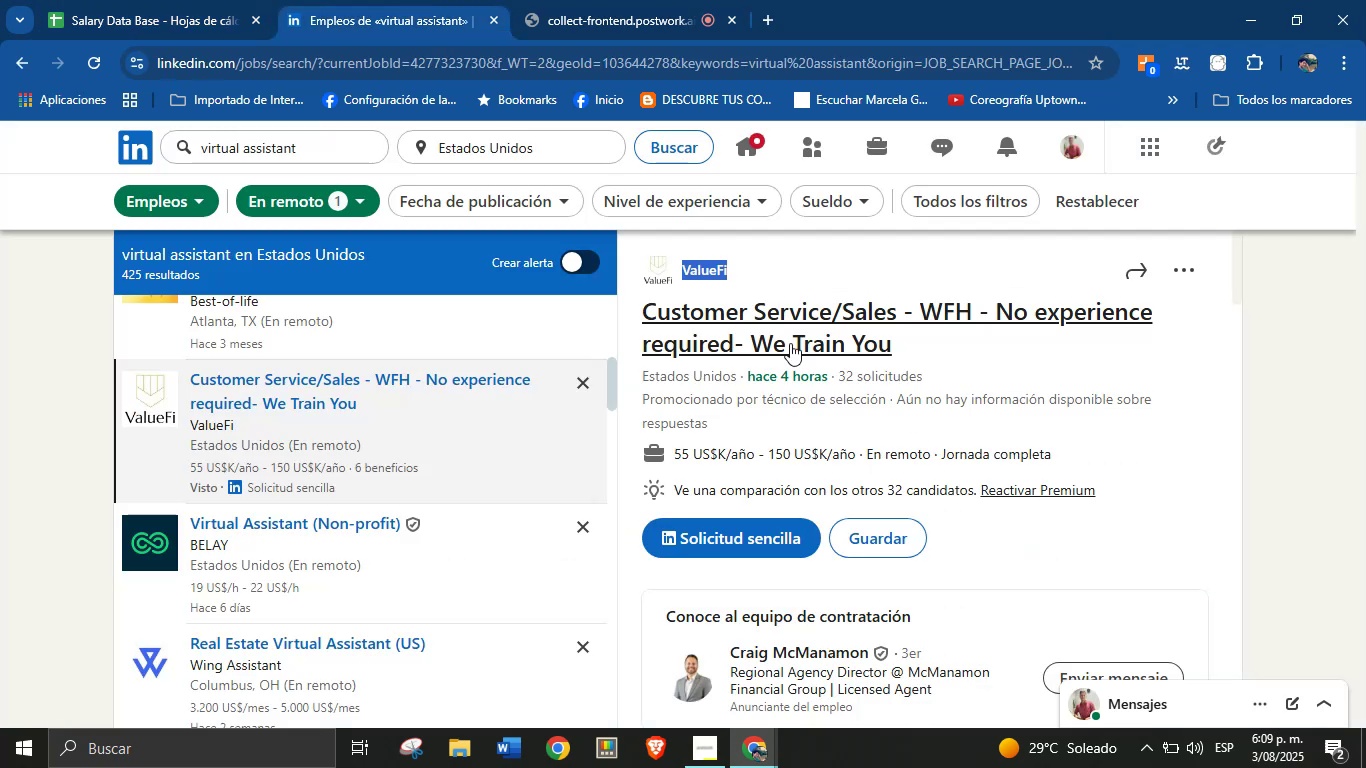 
left_click_drag(start_coordinate=[929, 347], to_coordinate=[647, 321])
 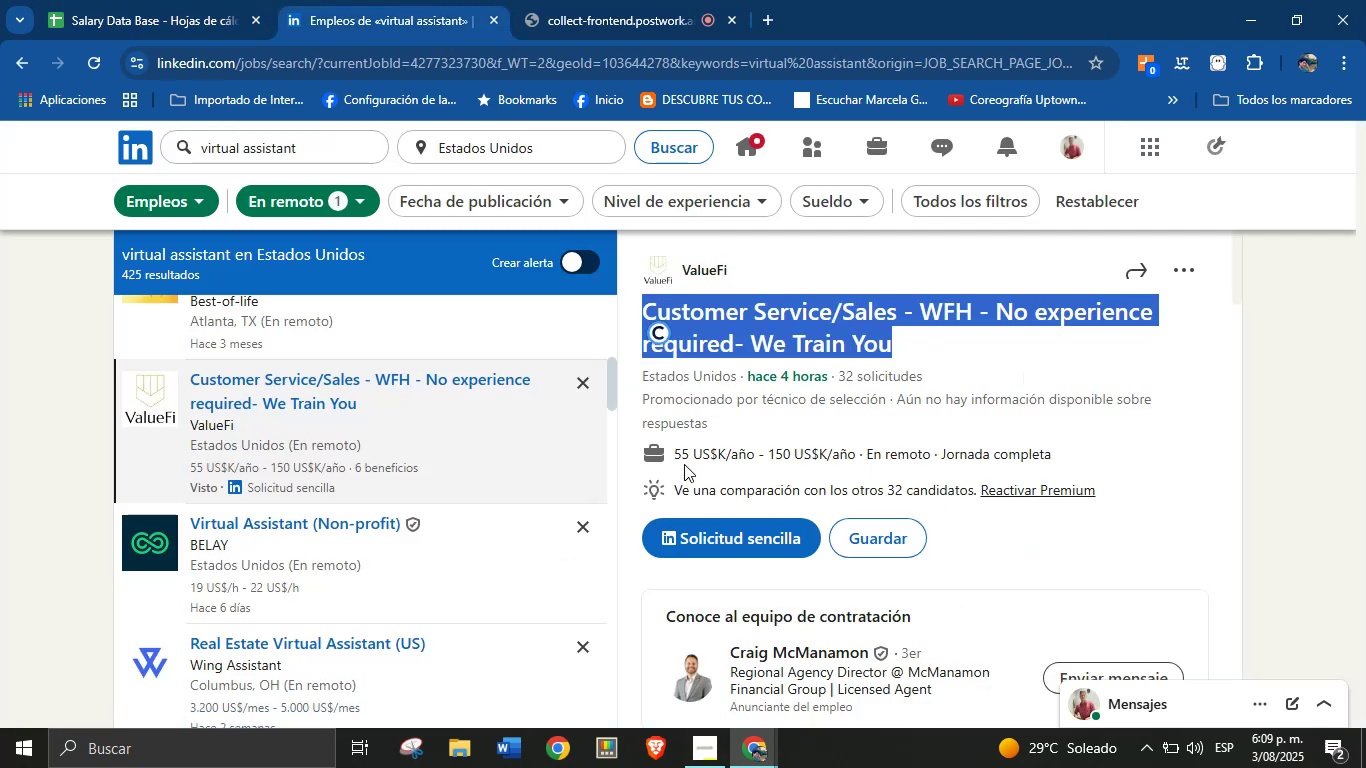 
left_click_drag(start_coordinate=[670, 456], to_coordinate=[856, 457])
 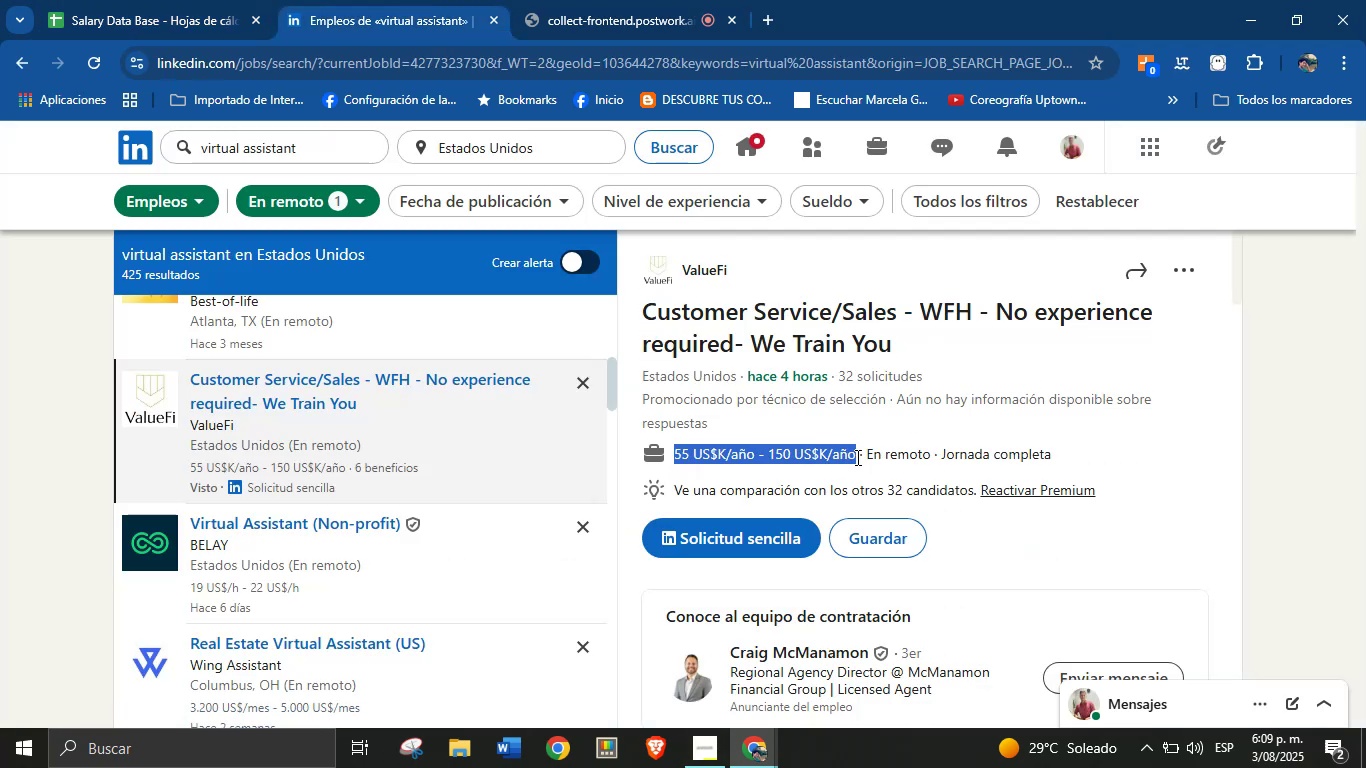 
key(Control+C)
 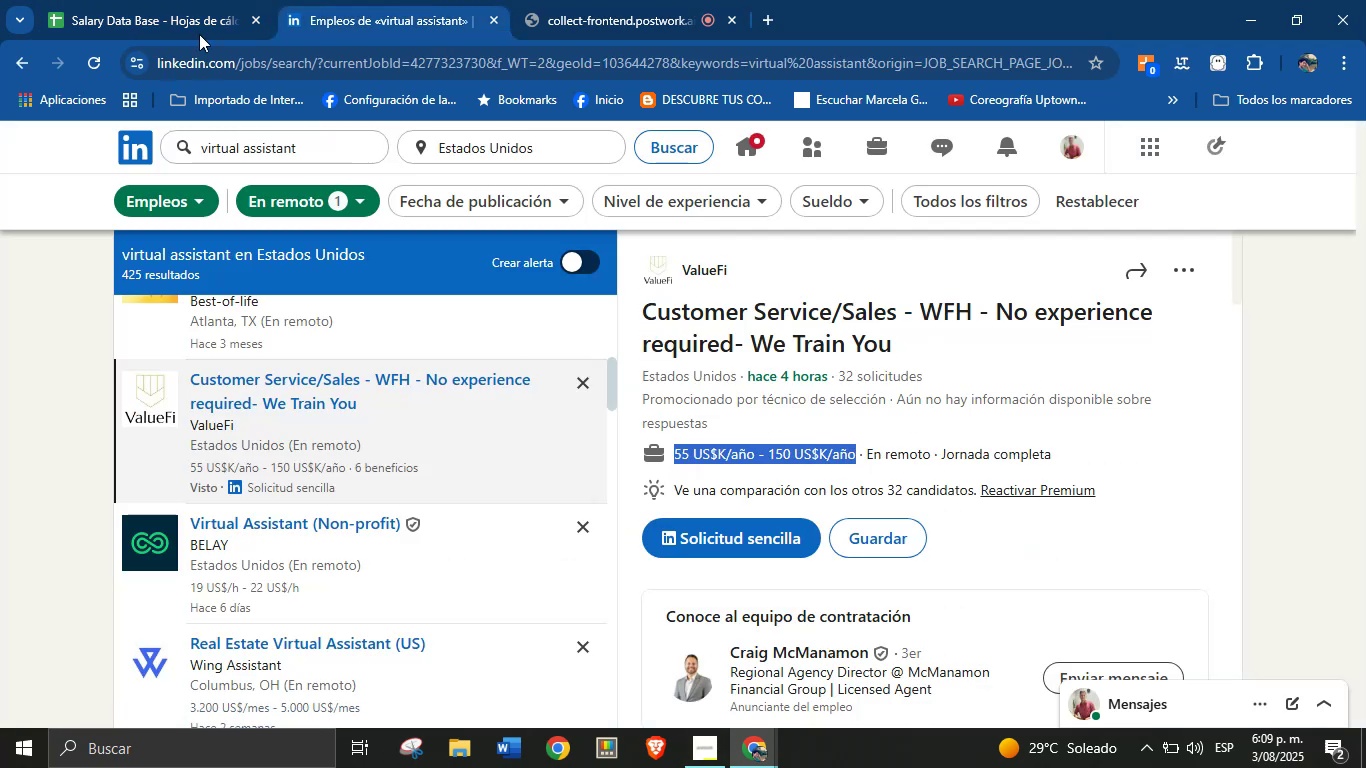 
left_click([131, 0])
 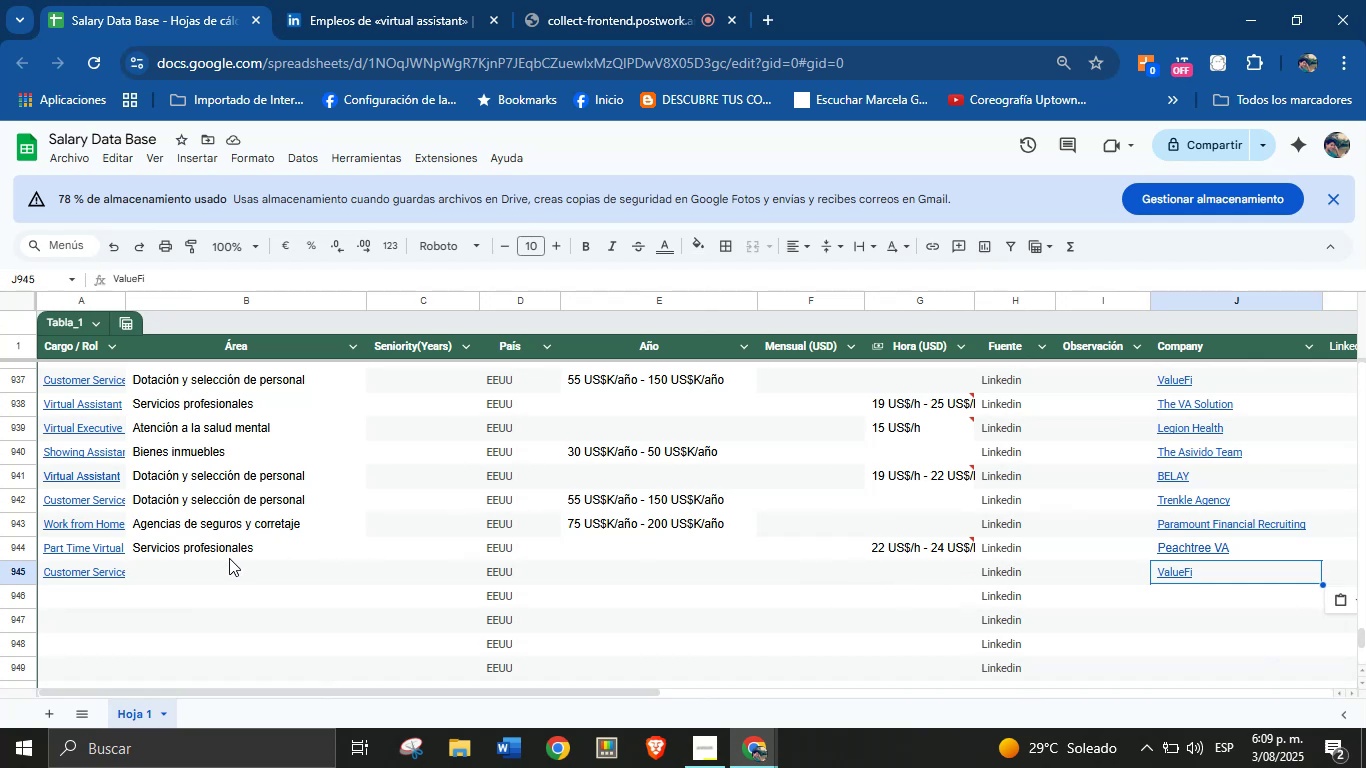 
left_click([627, 564])
 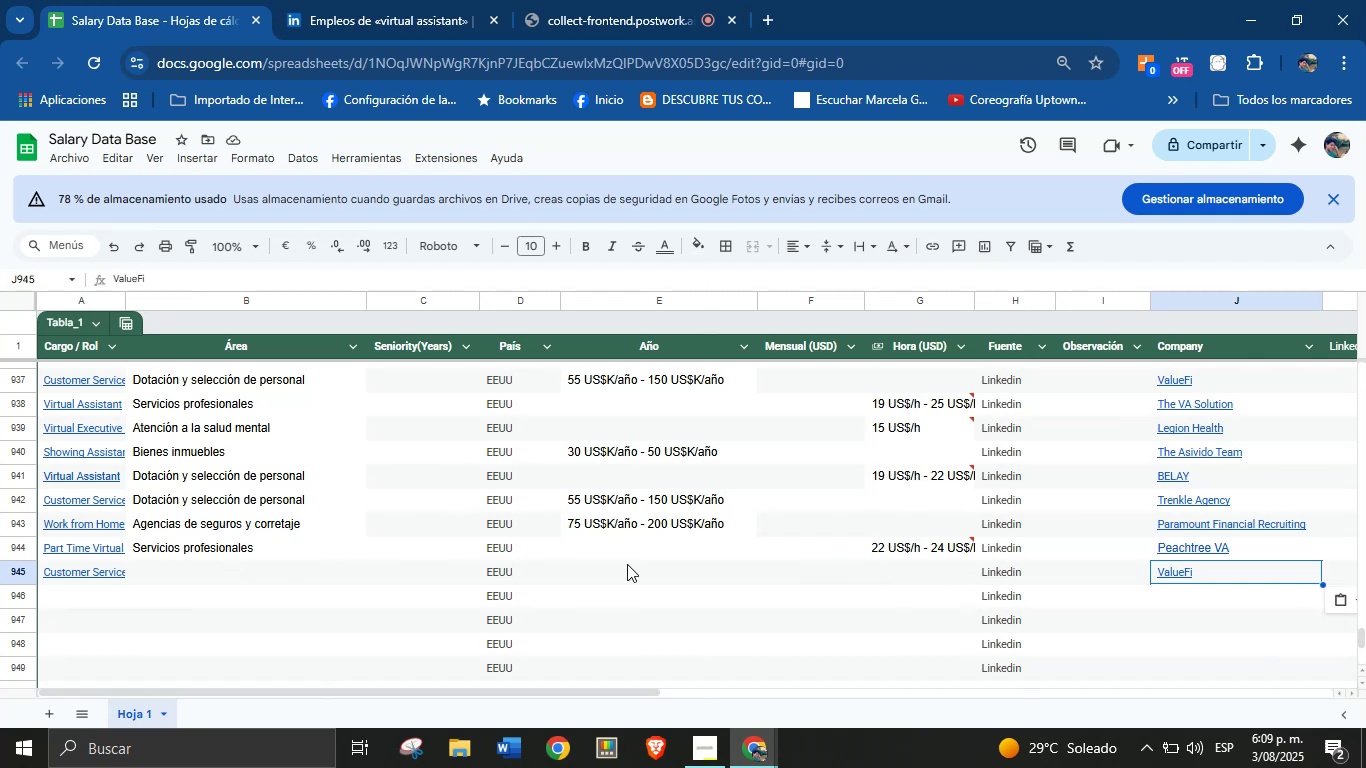 
hold_key(key=ControlLeft, duration=1.26)
 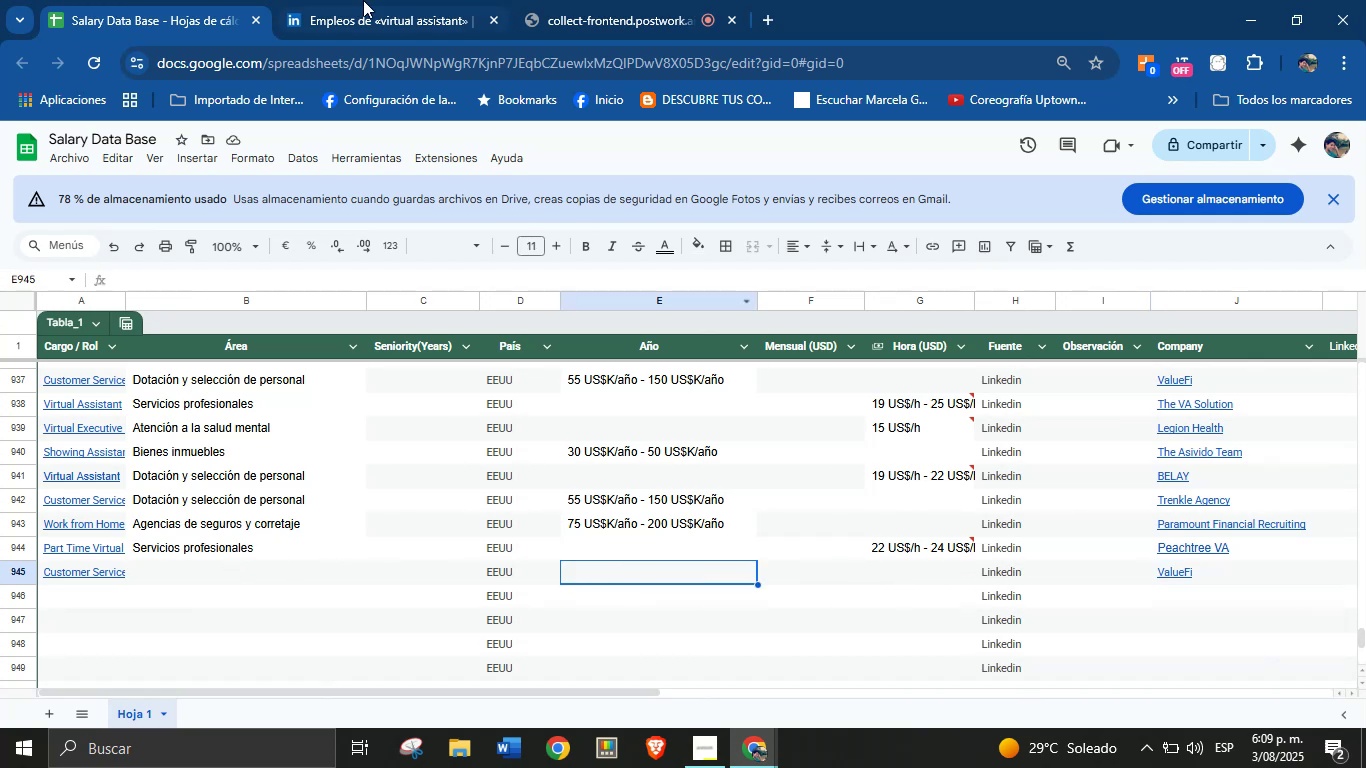 
left_click([333, 0])
 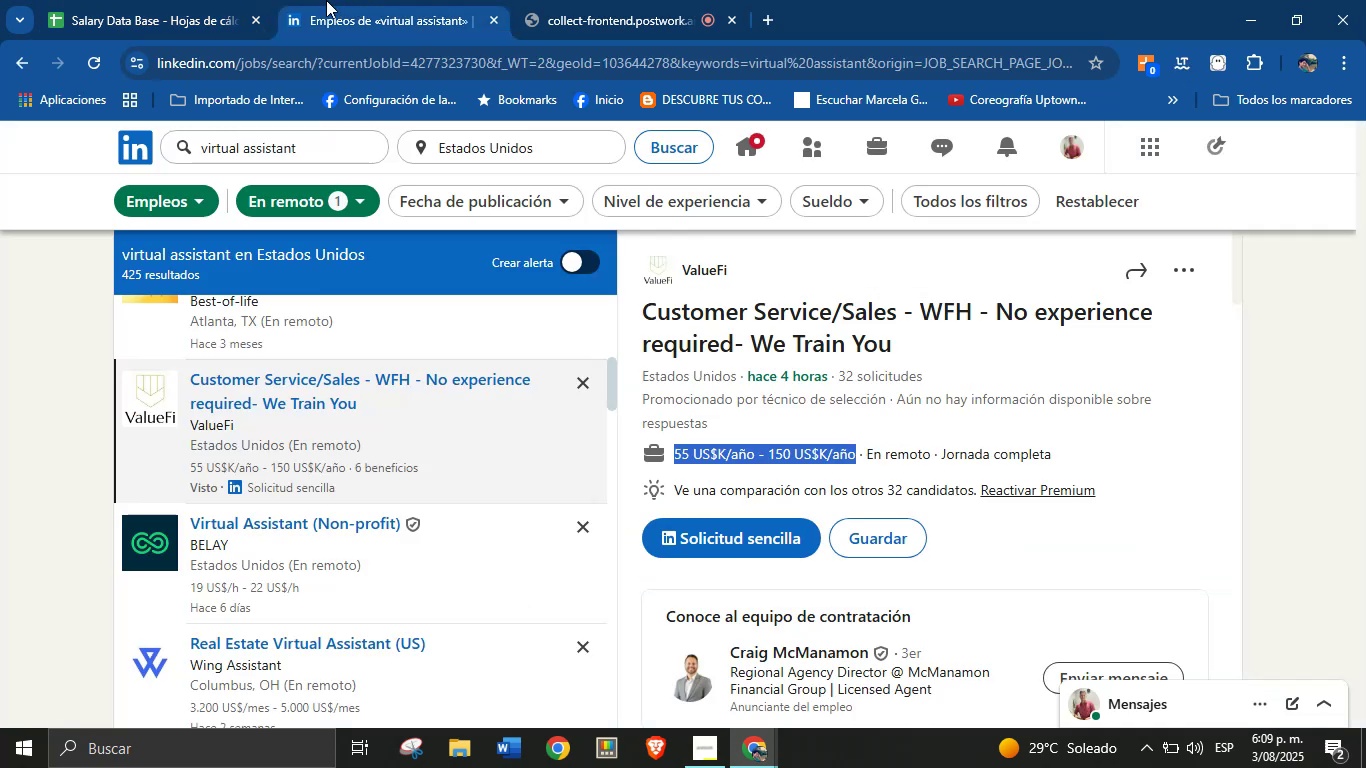 
left_click([184, 0])
 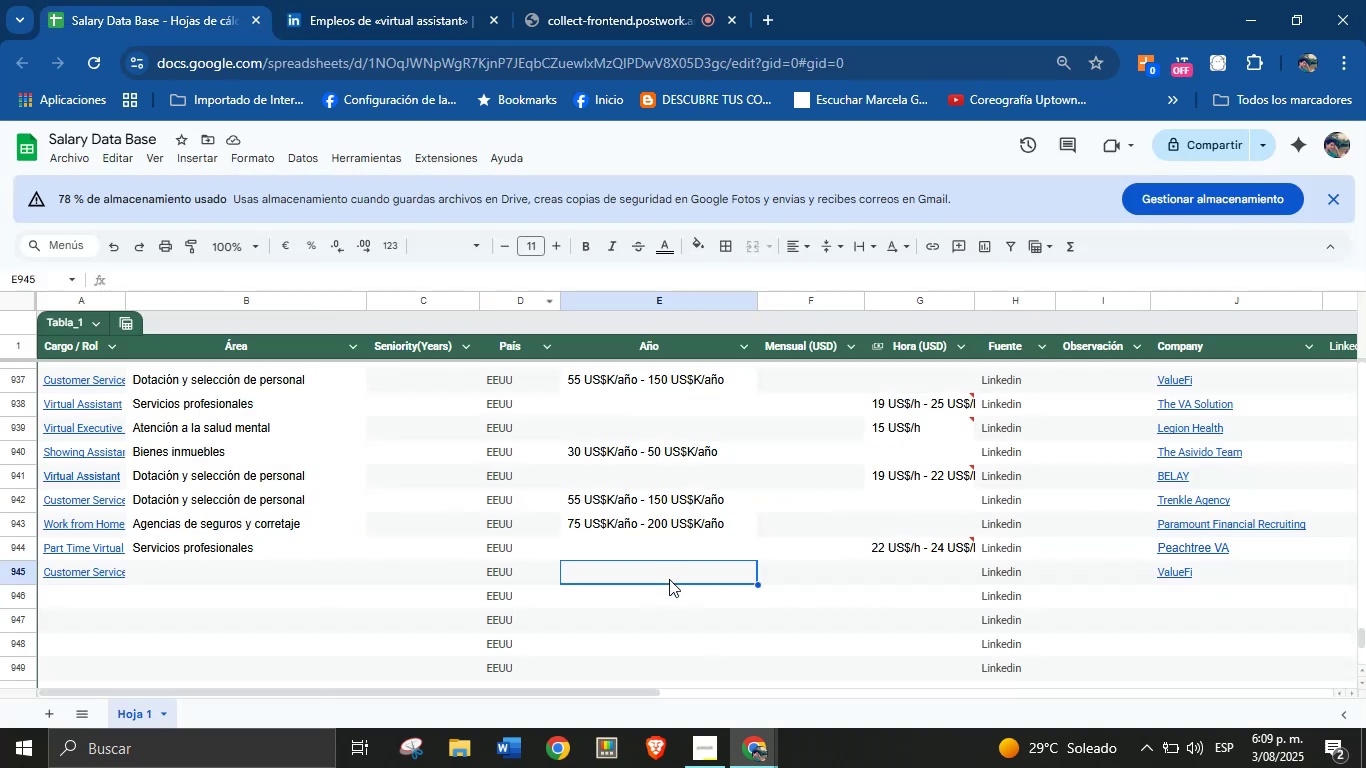 
key(Control+V)
 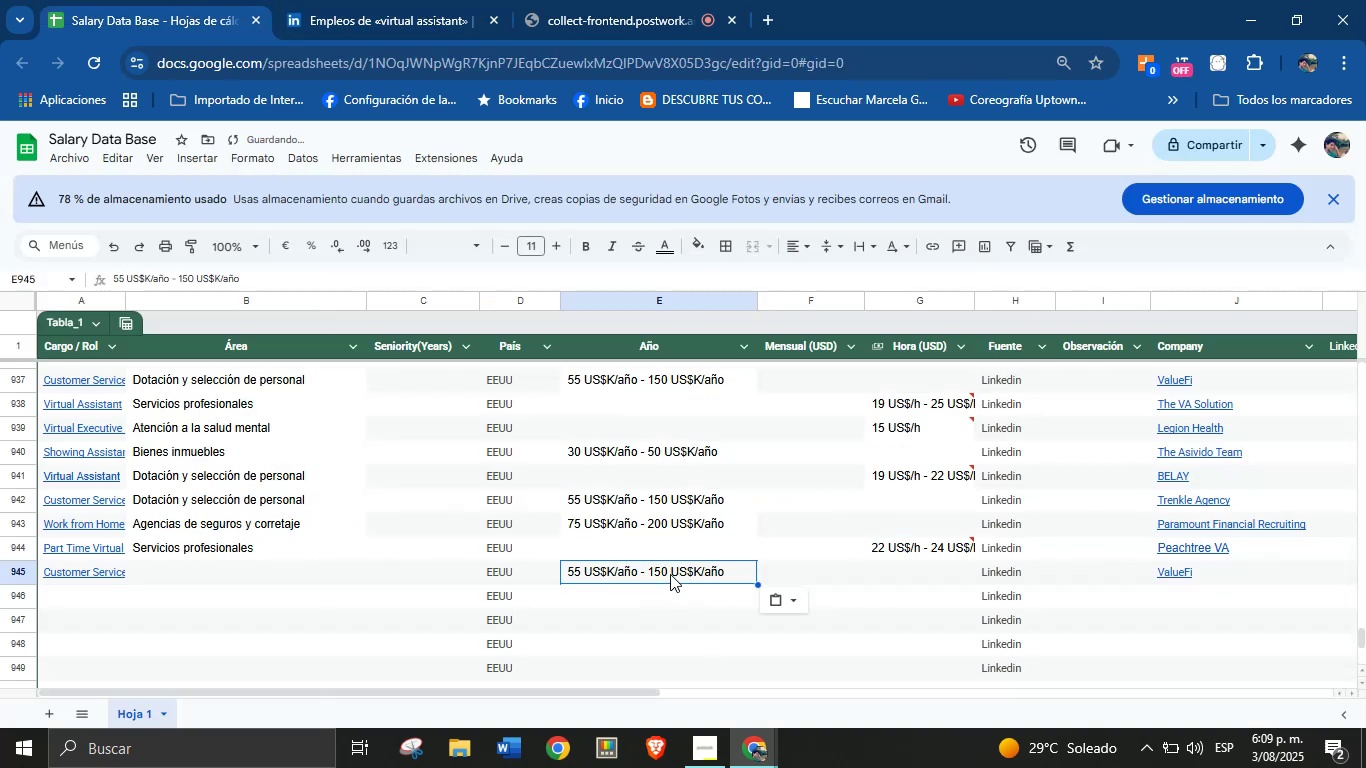 
left_click([427, 0])
 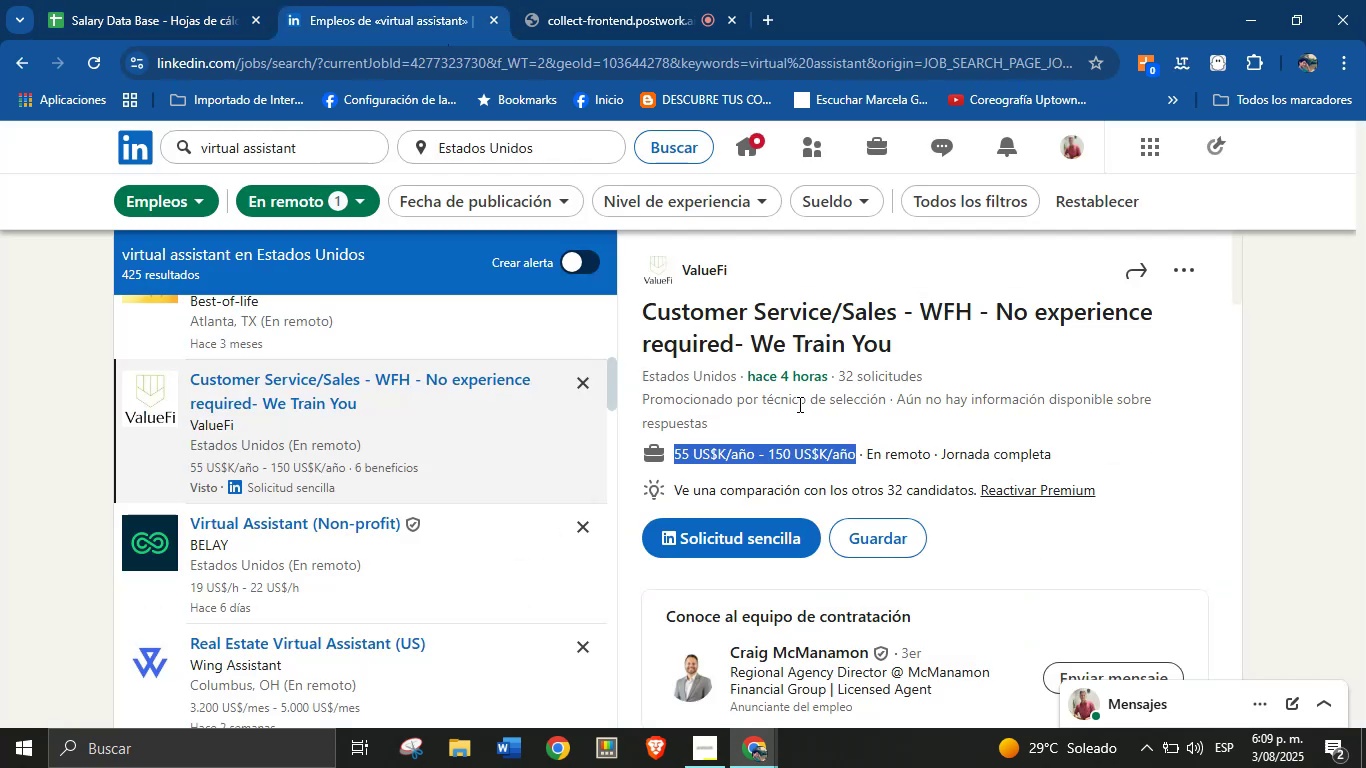 
scroll: coordinate [807, 443], scroll_direction: down, amount: 30.0
 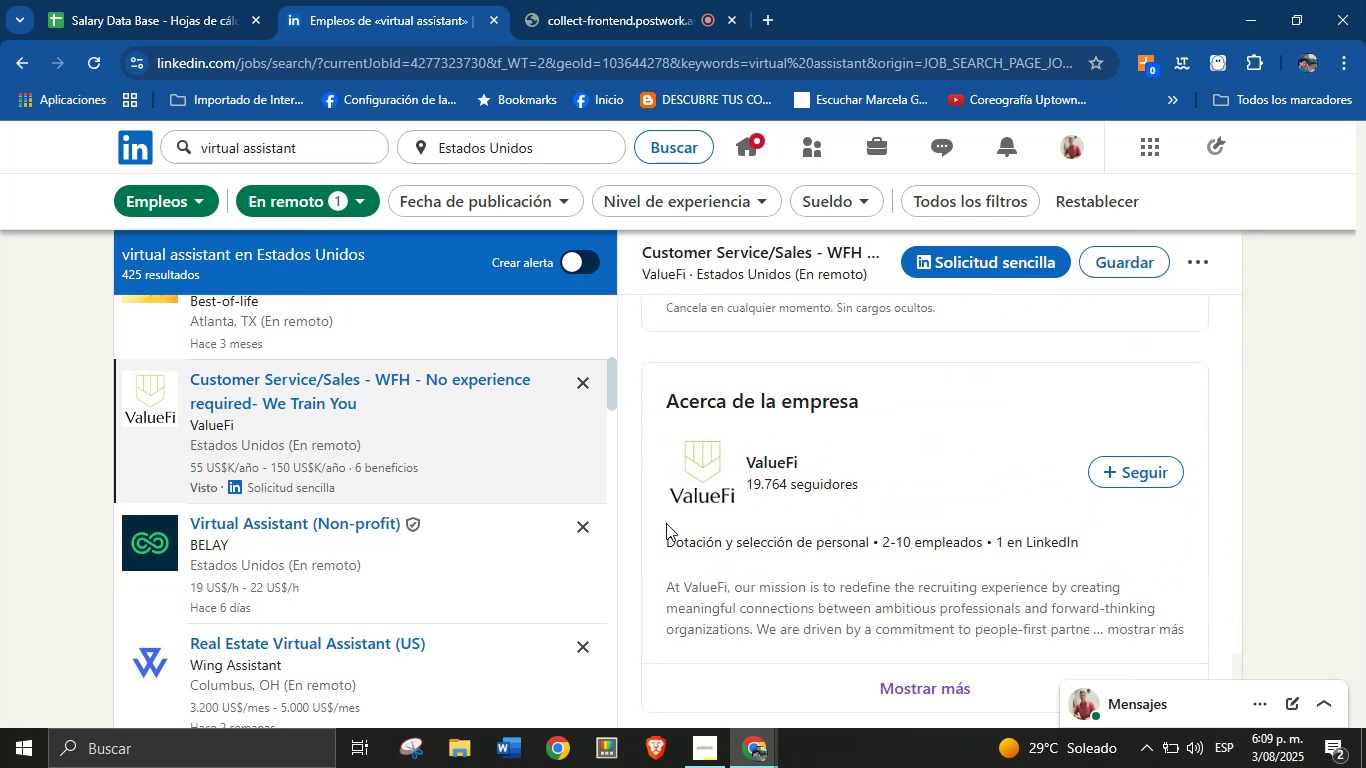 
left_click_drag(start_coordinate=[658, 542], to_coordinate=[871, 545])
 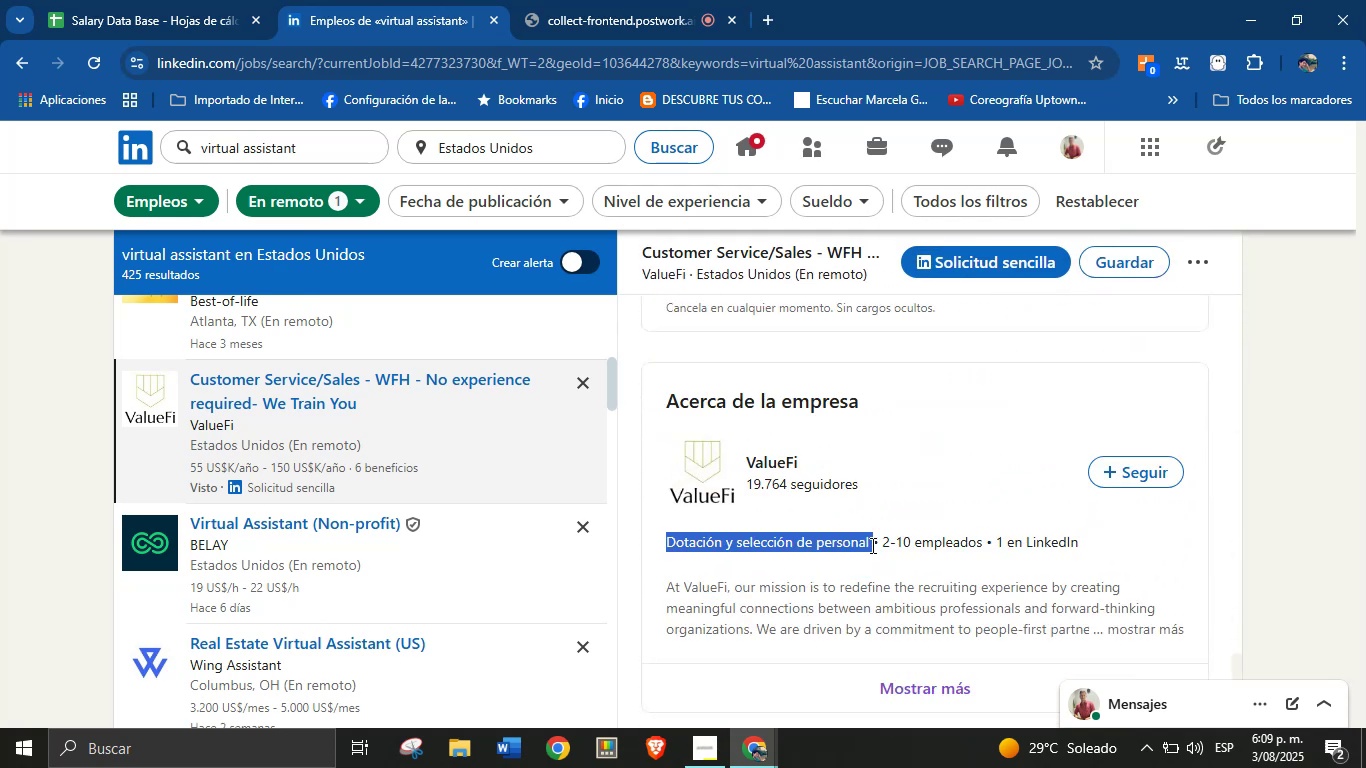 
key(Control+C)
 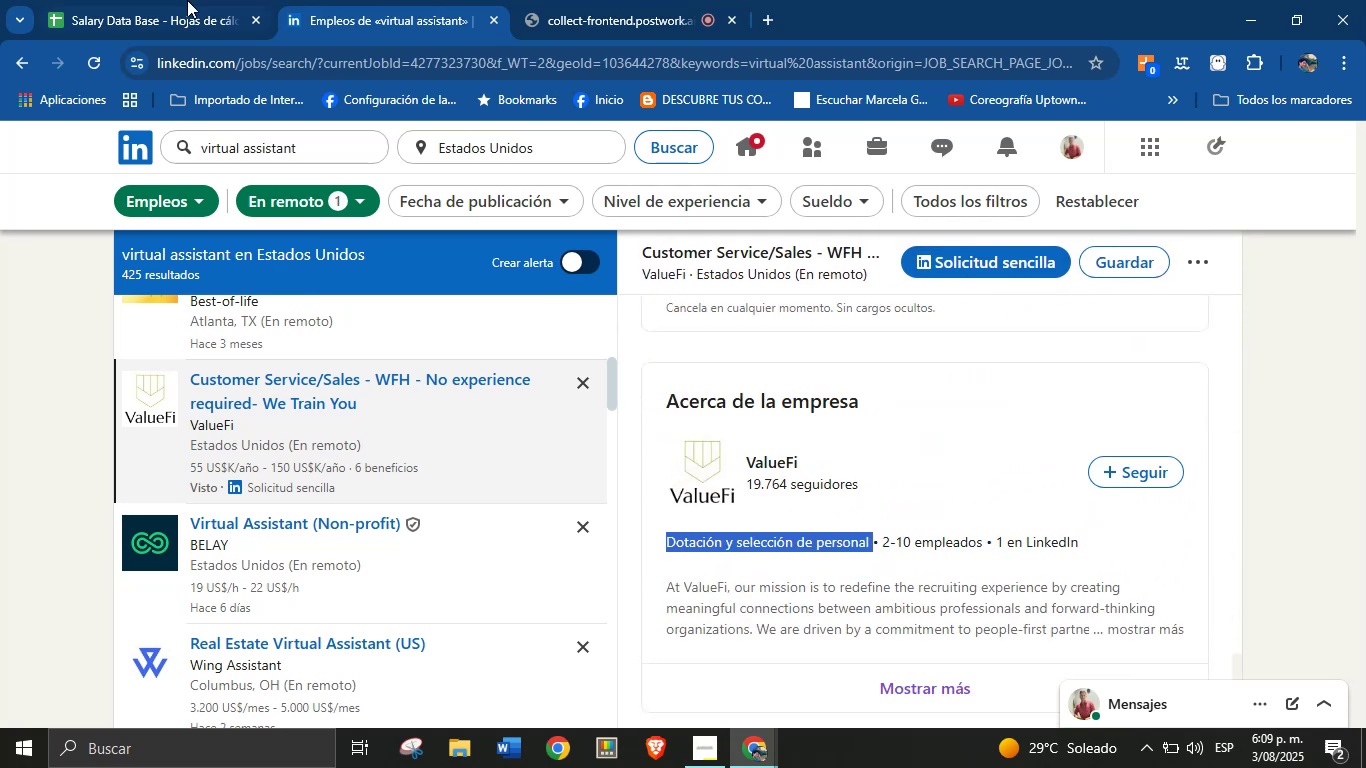 
left_click([169, 0])
 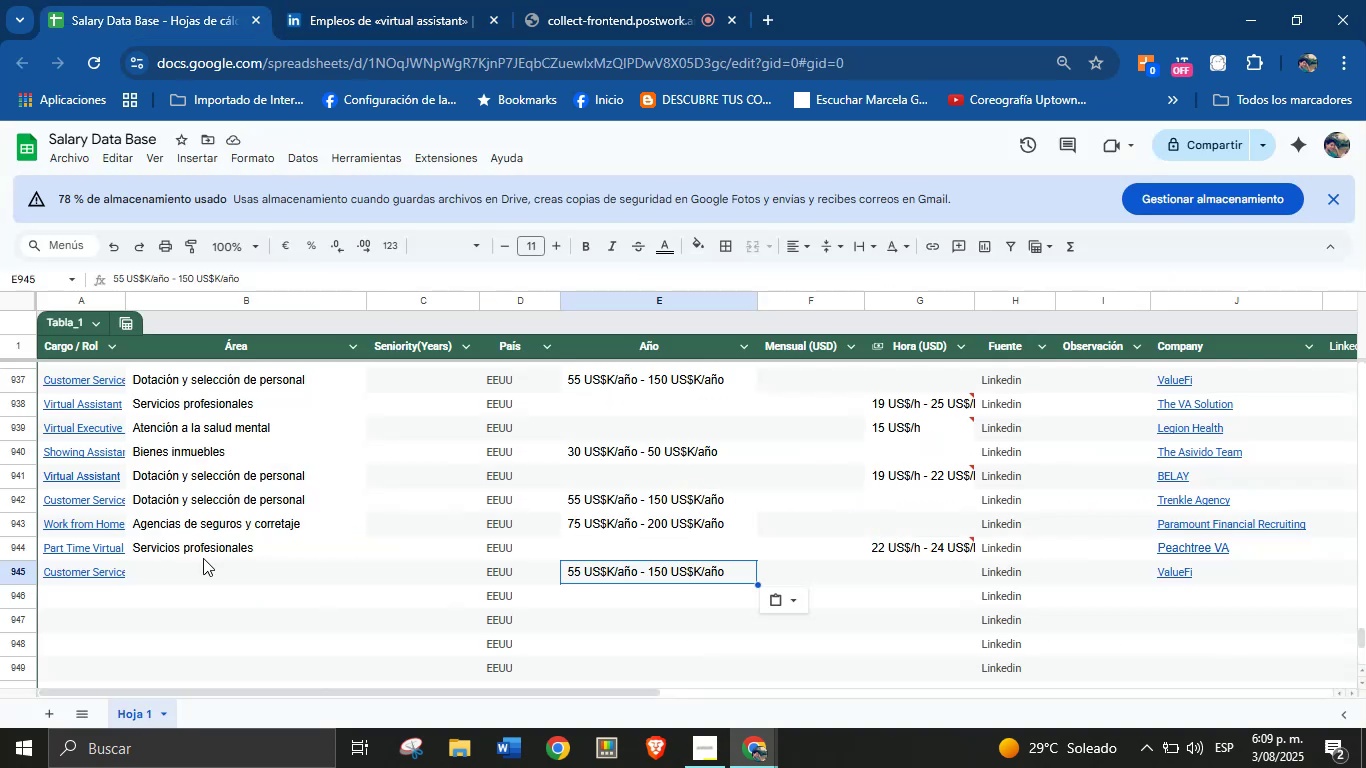 
left_click([194, 564])
 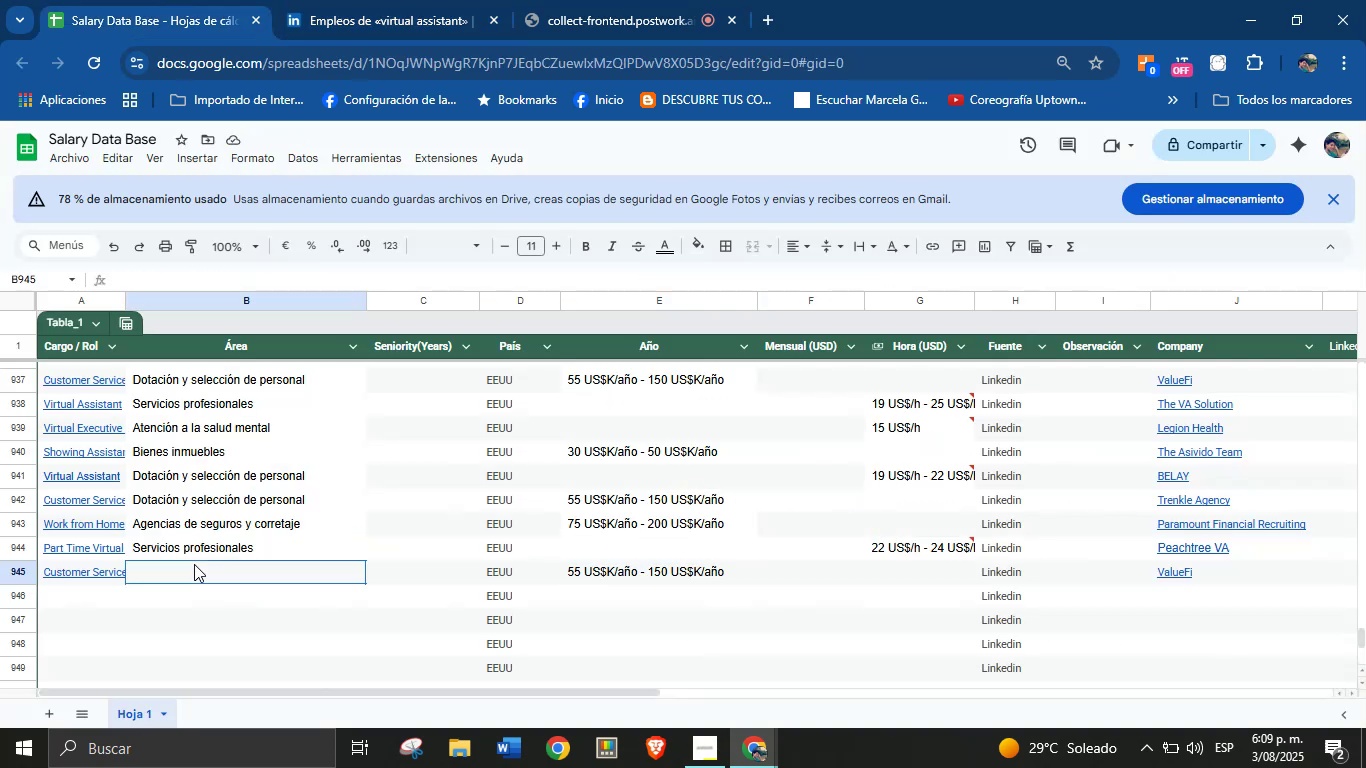 
key(Control+V)
 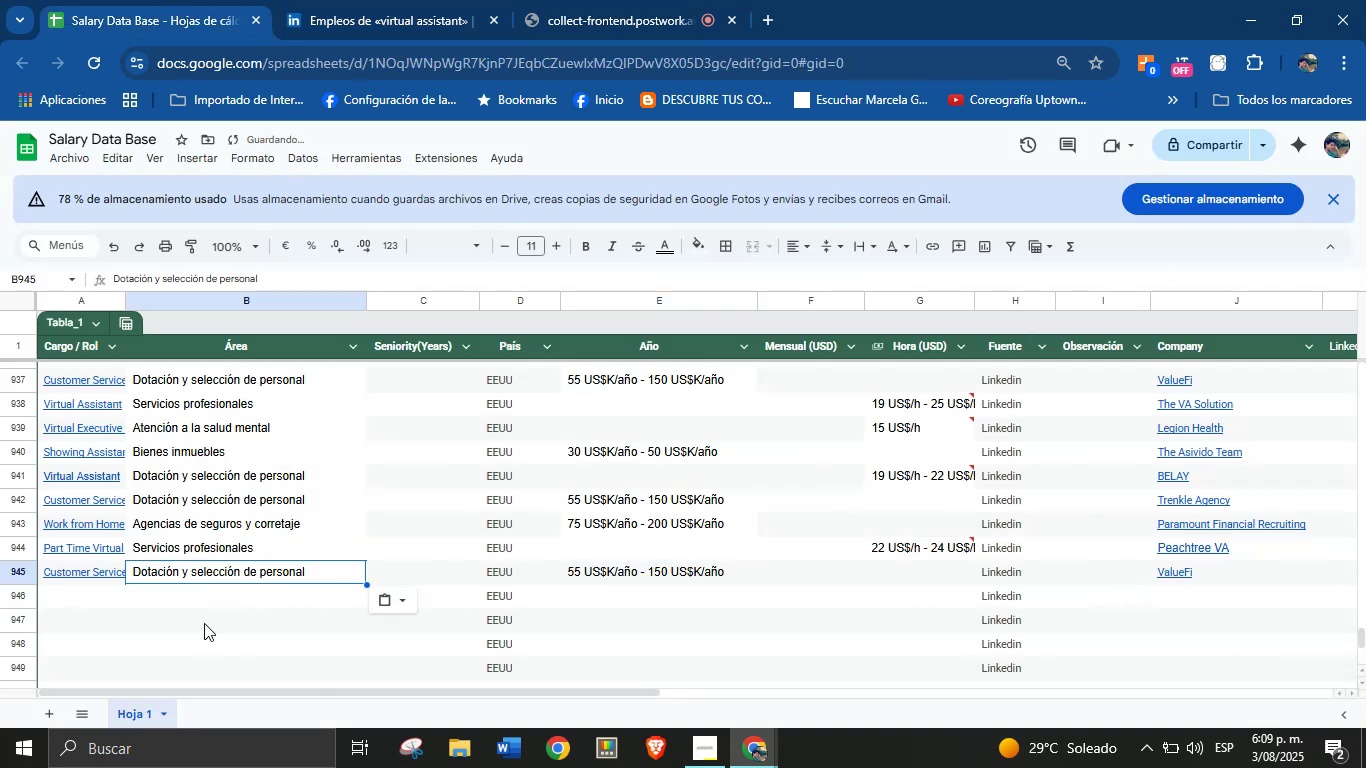 
left_click([78, 591])
 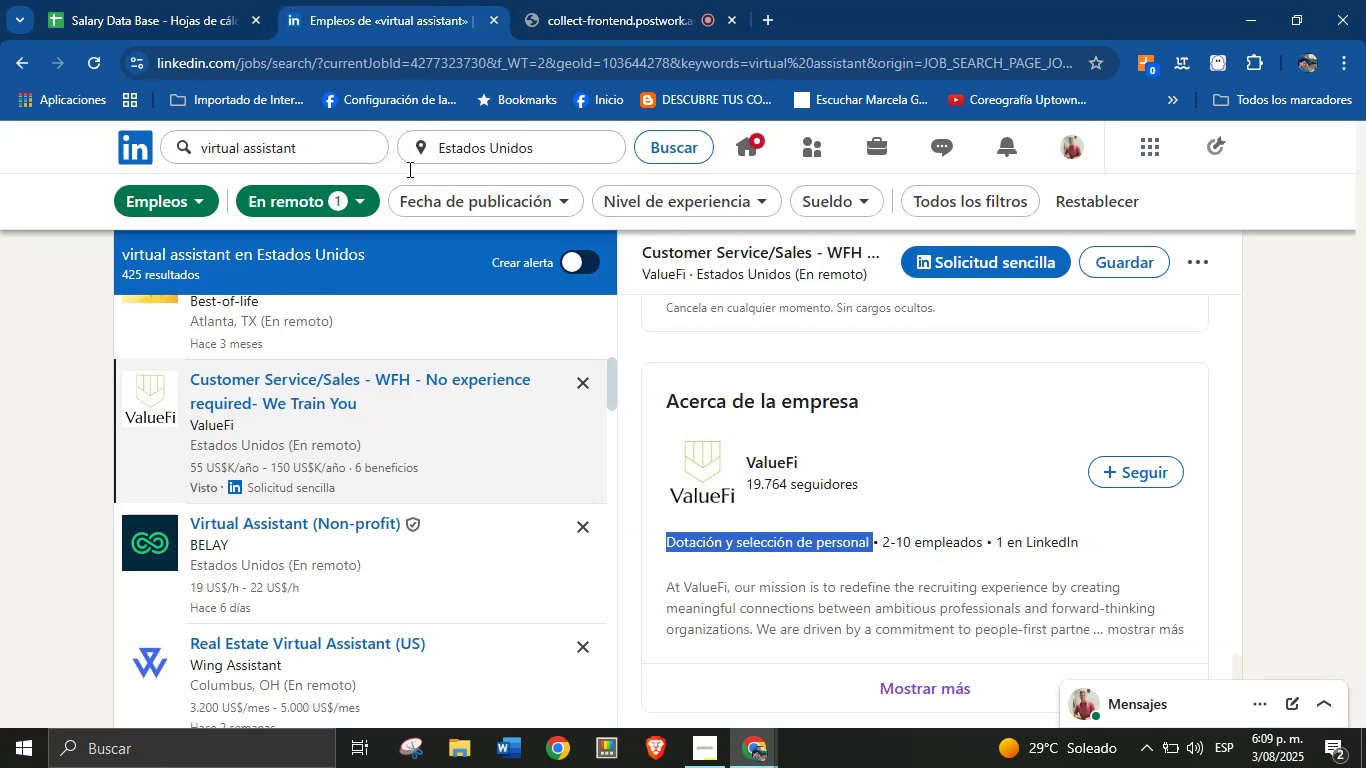 
scroll: coordinate [363, 486], scroll_direction: down, amount: 2.0
 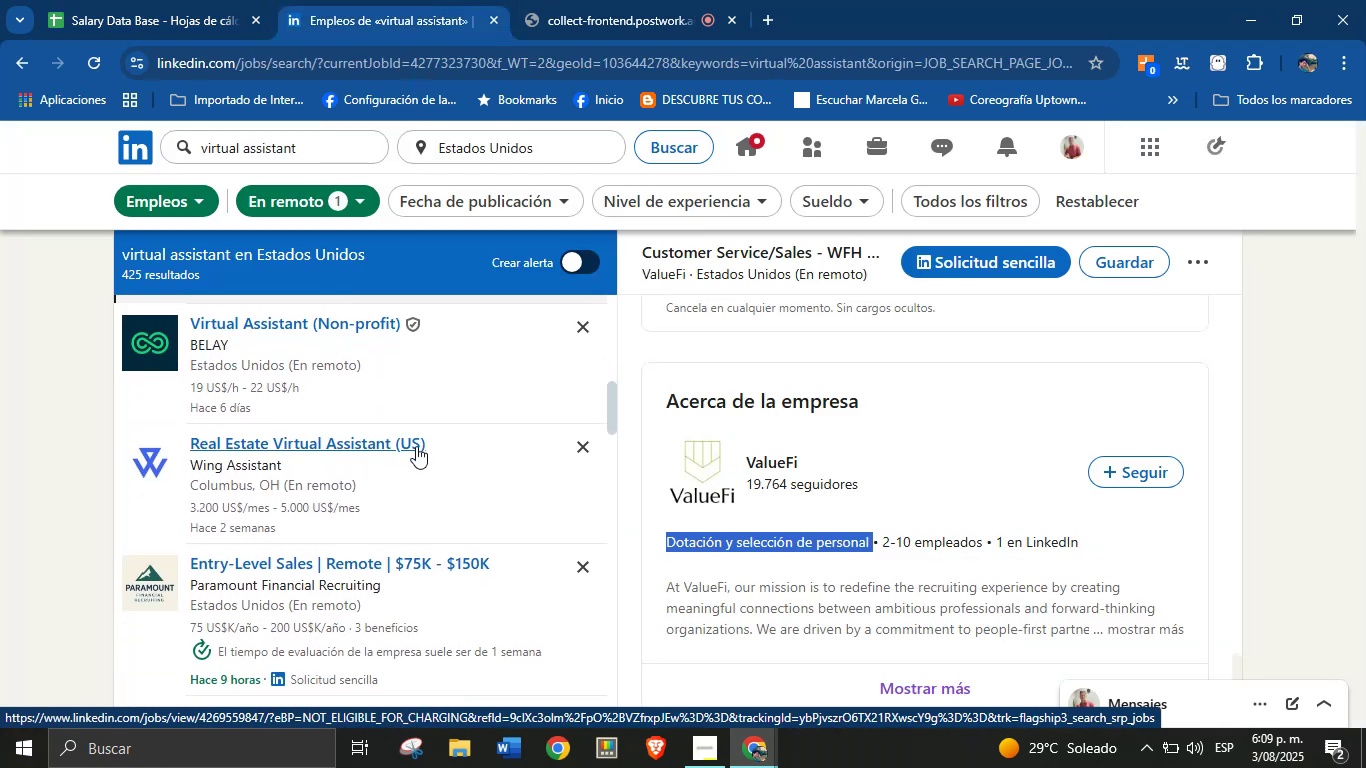 
scroll: coordinate [319, 442], scroll_direction: up, amount: 1.0
 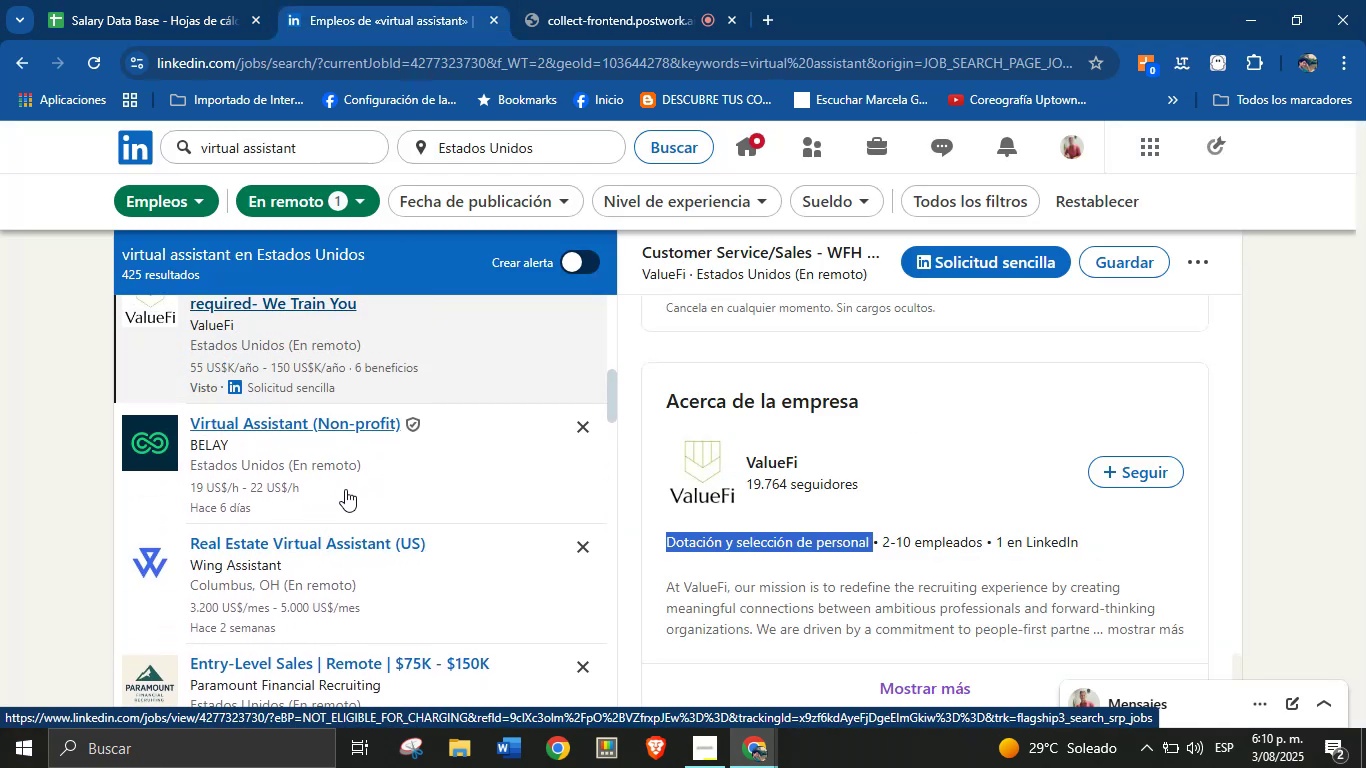 
scroll: coordinate [340, 506], scroll_direction: down, amount: 1.0
 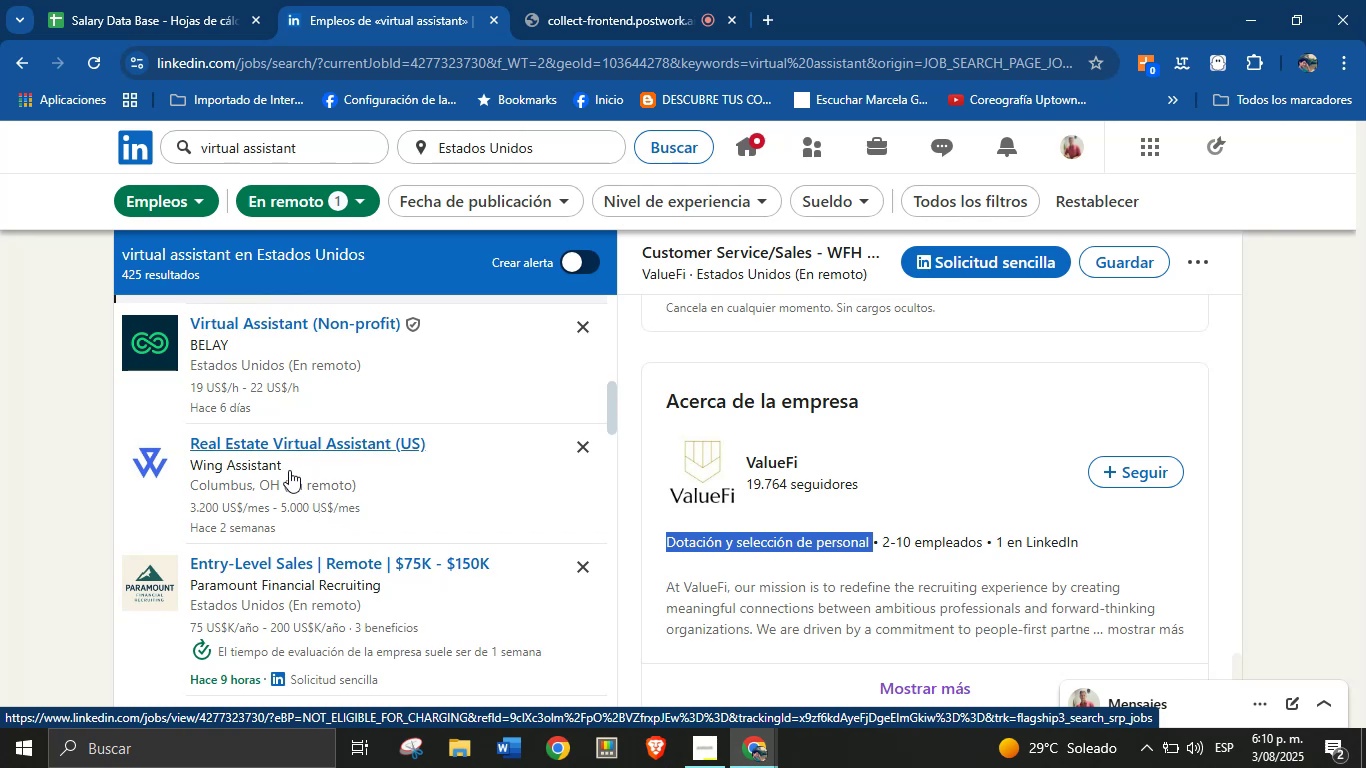 
left_click([282, 443])
 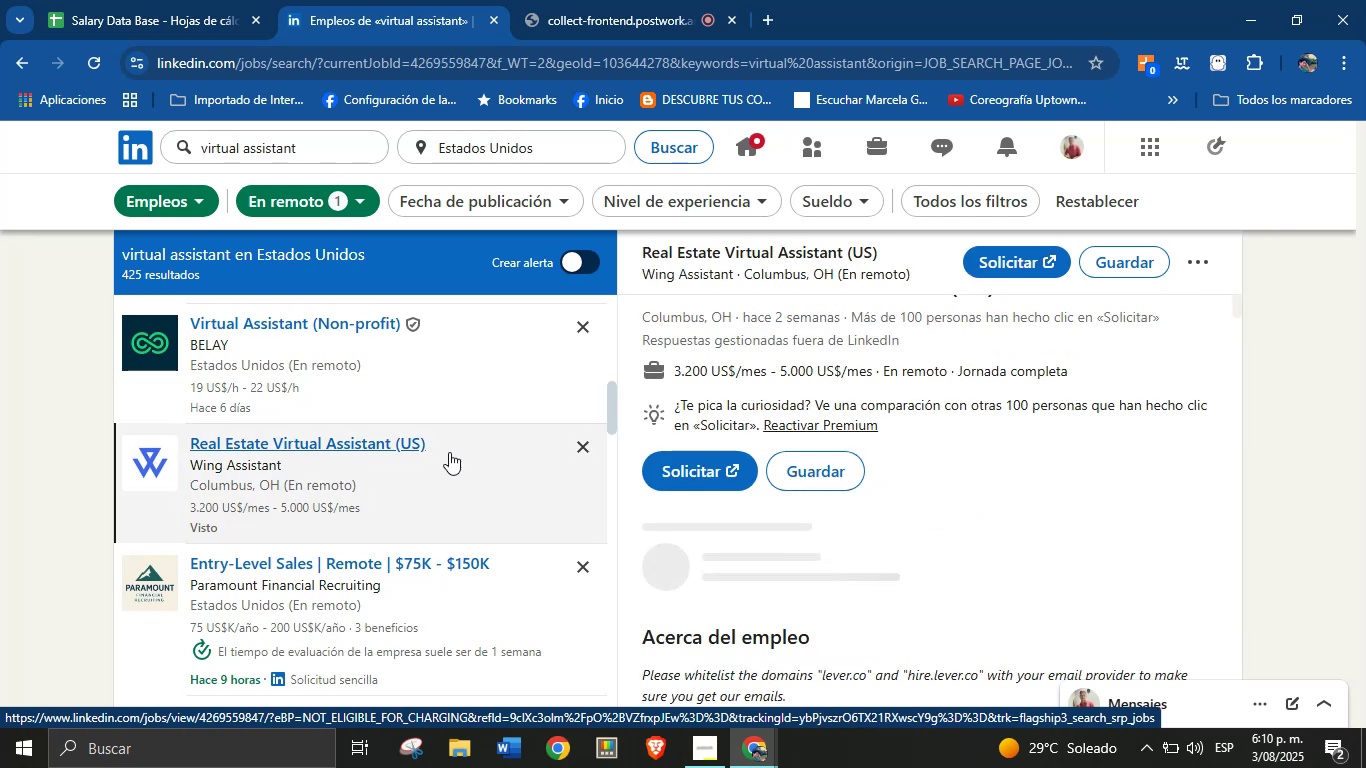 
scroll: coordinate [921, 447], scroll_direction: up, amount: 2.0
 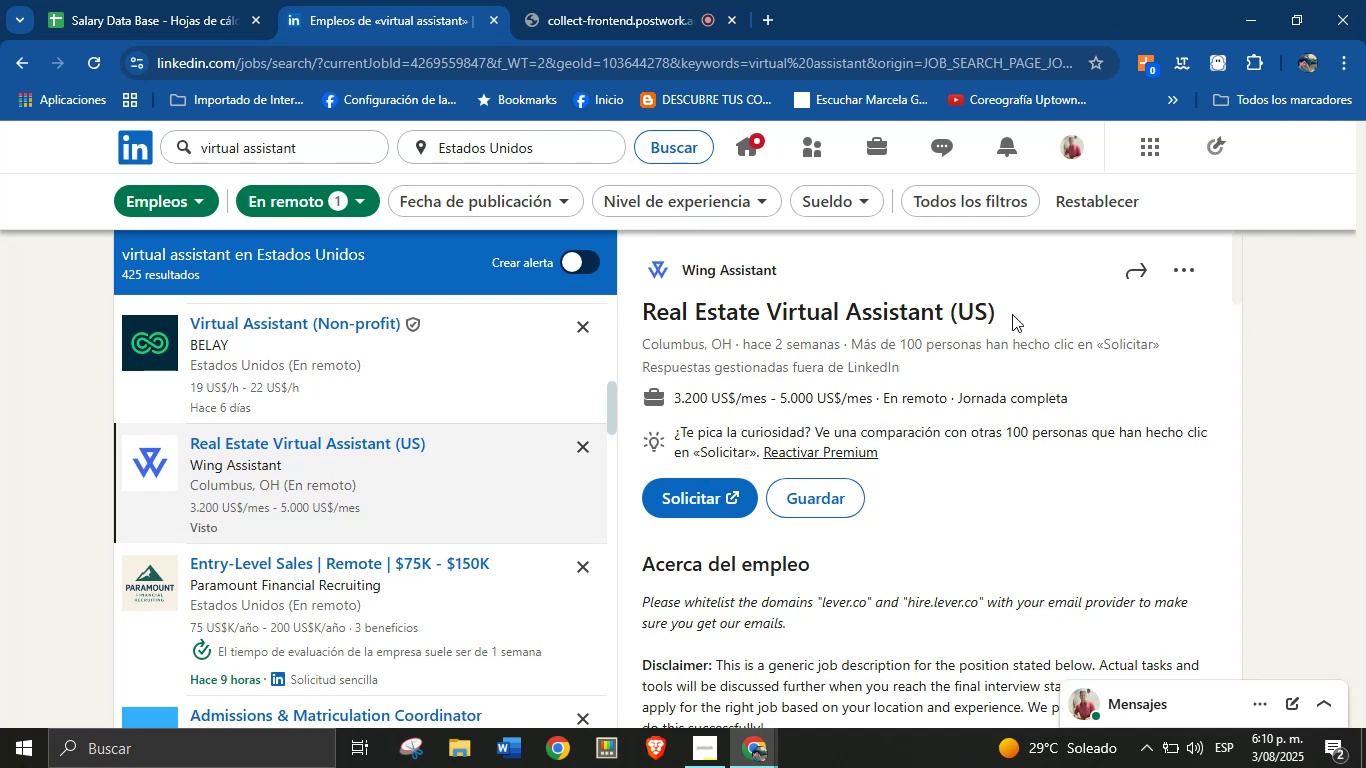 
wait(12.1)
 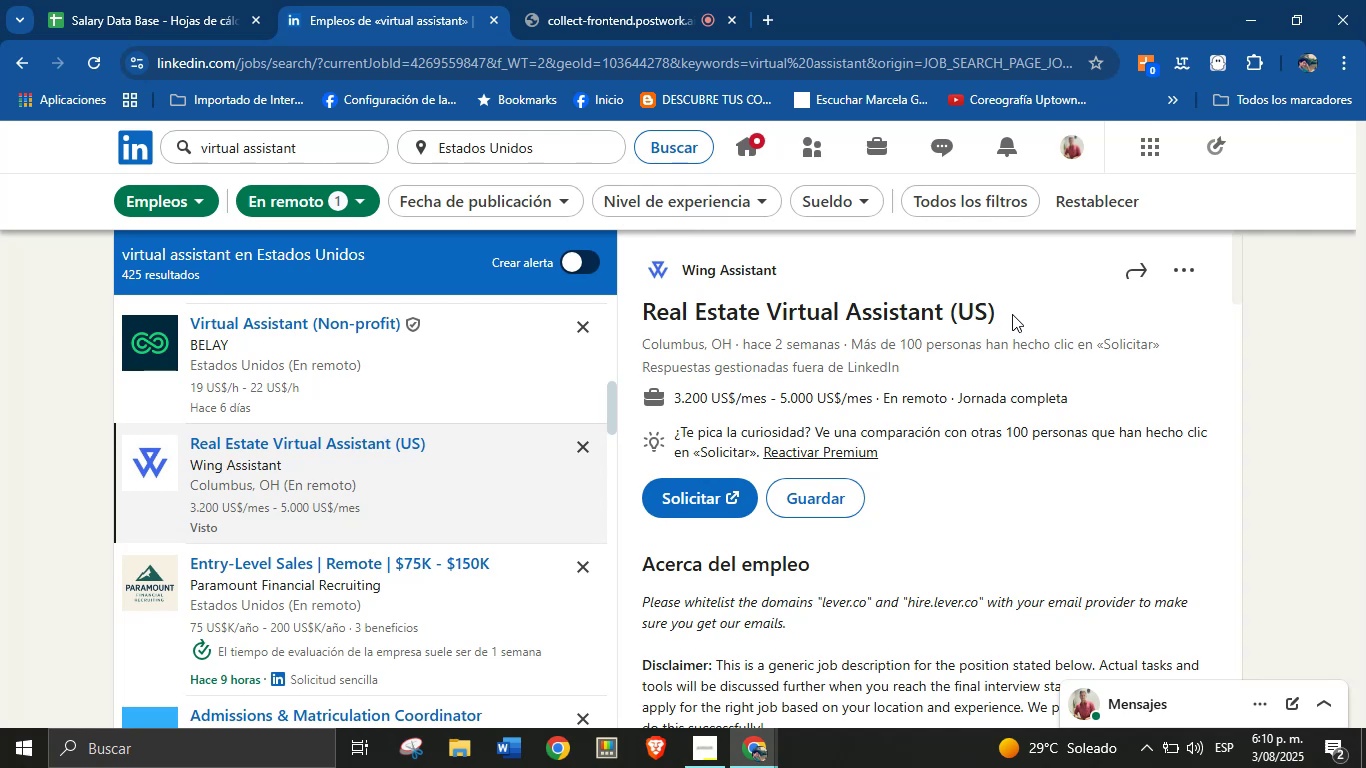 
left_click_drag(start_coordinate=[1023, 329], to_coordinate=[752, 311])
 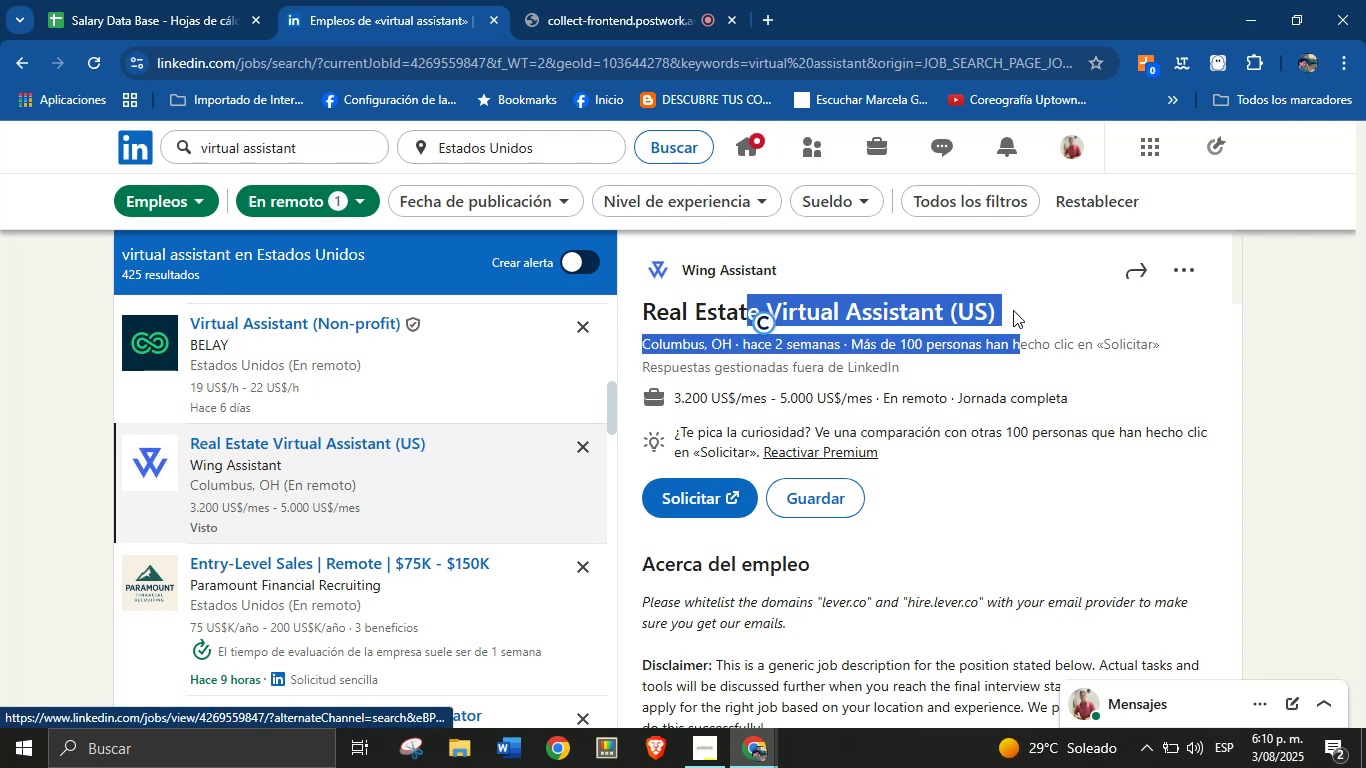 
left_click([1027, 310])
 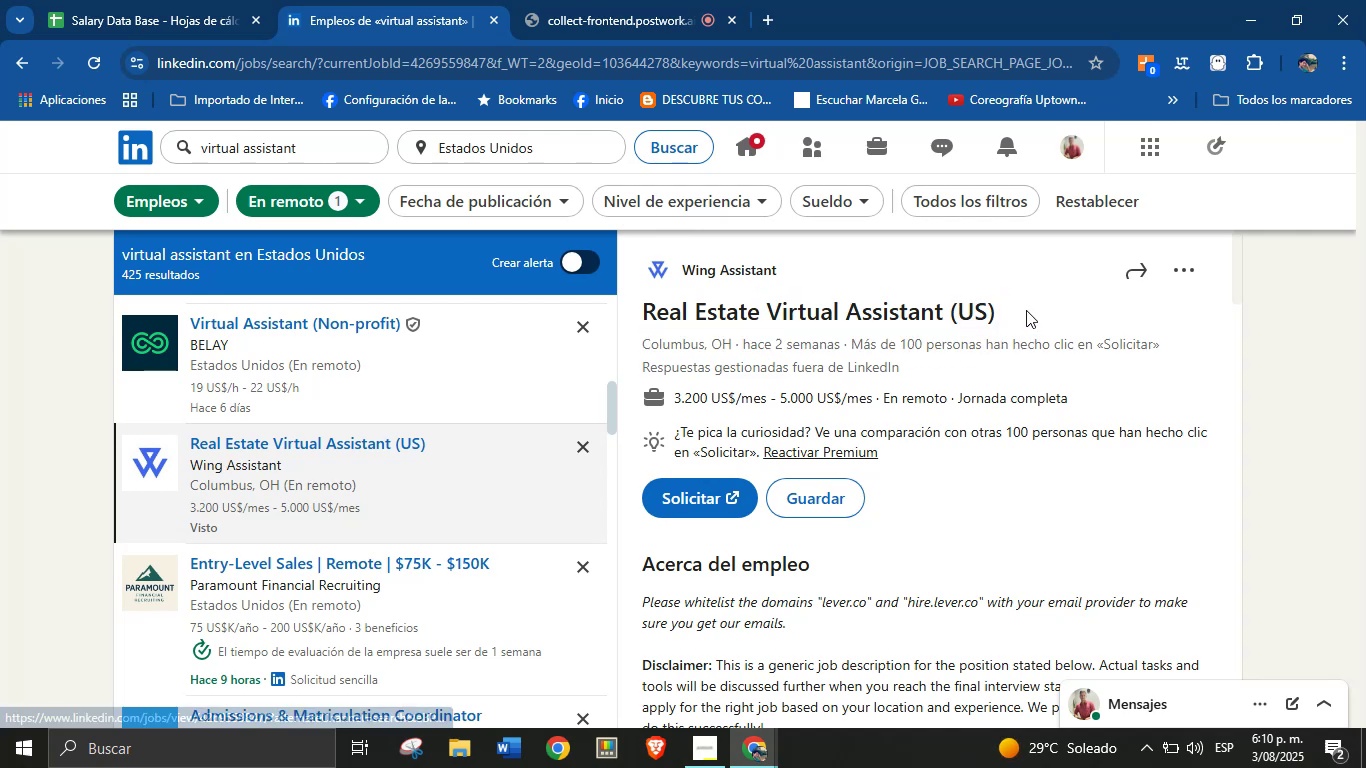 
left_click_drag(start_coordinate=[1019, 311], to_coordinate=[645, 316])
 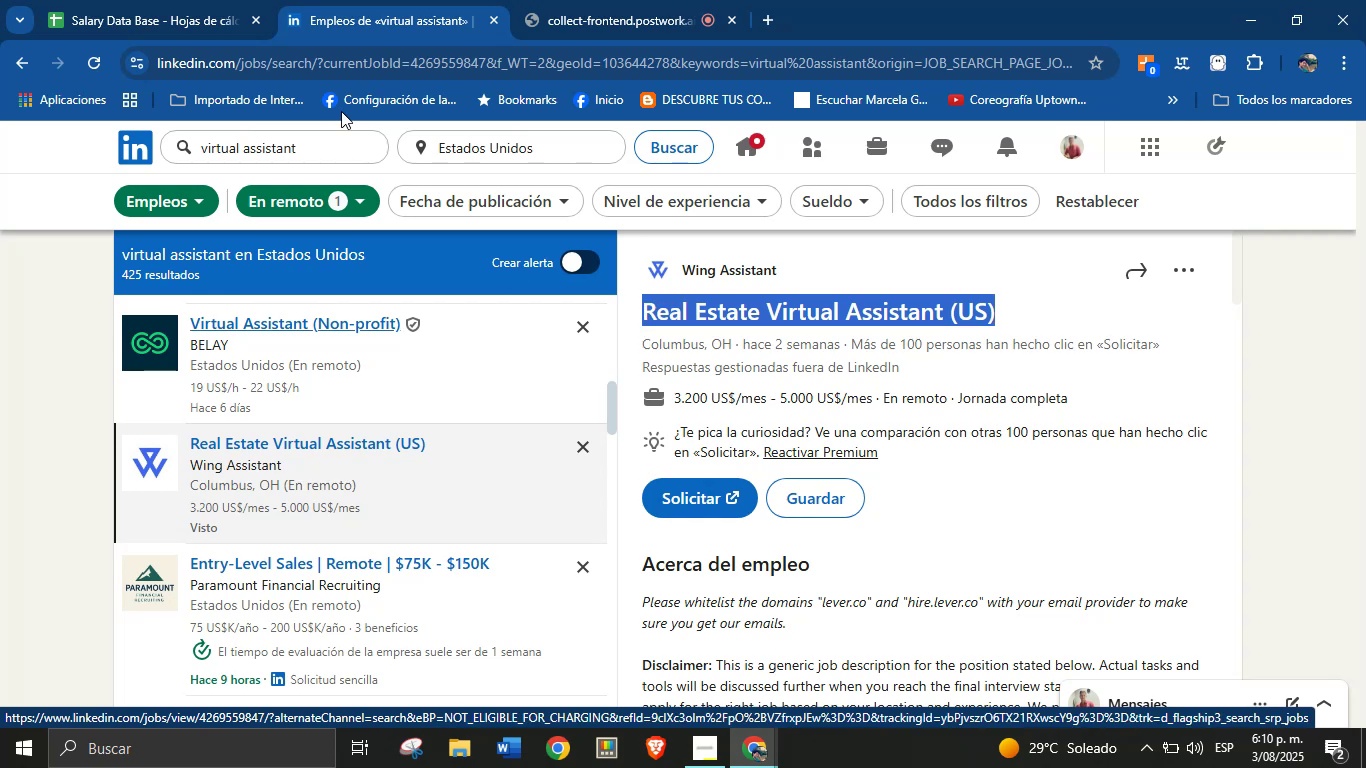 
key(Control+C)
 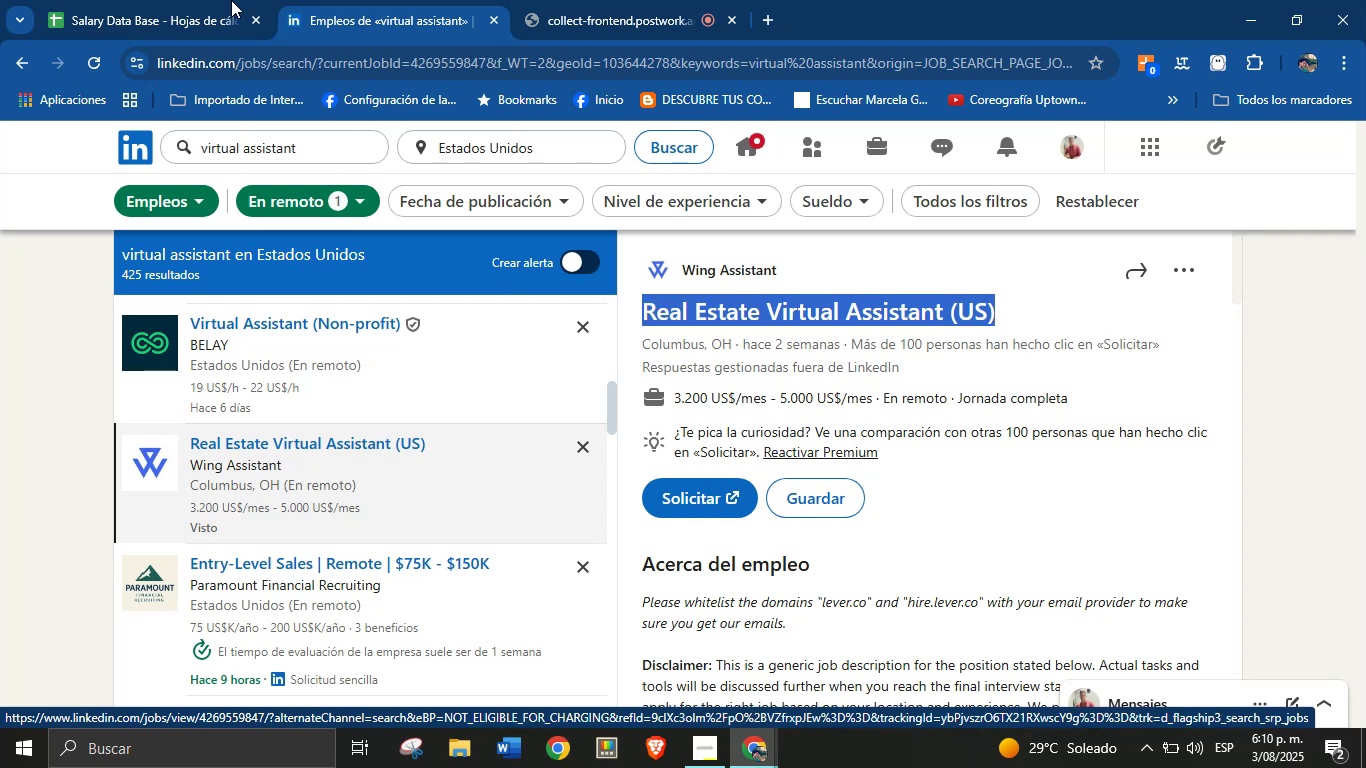 
left_click([237, 0])
 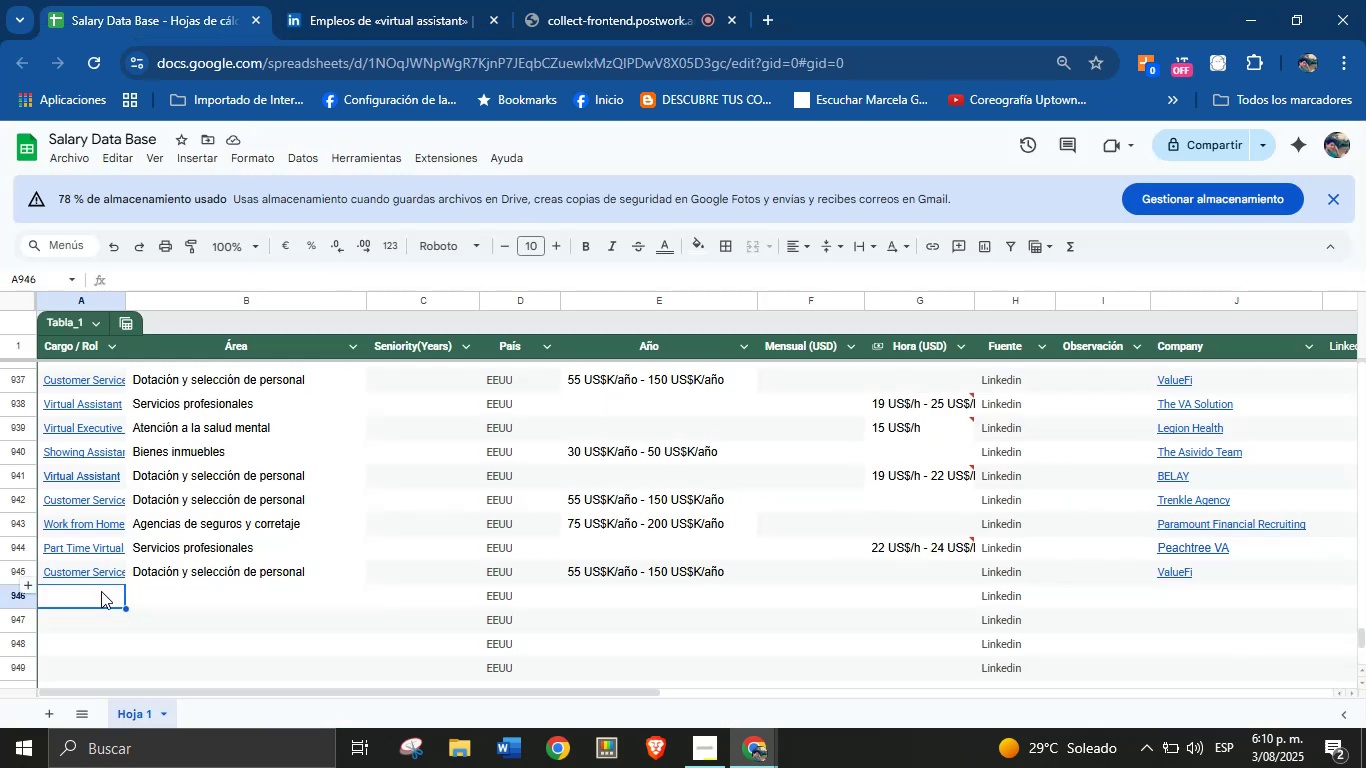 
left_click([100, 596])
 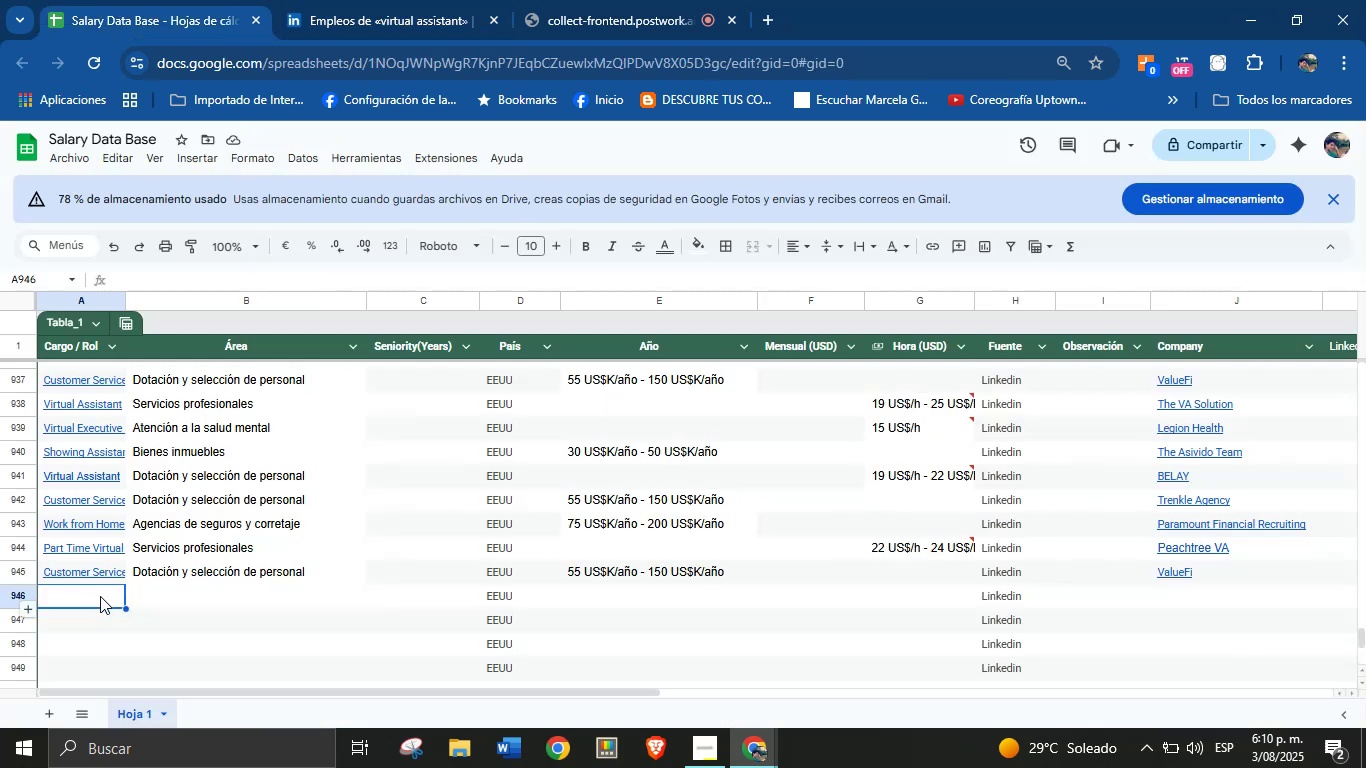 
key(Control+V)
 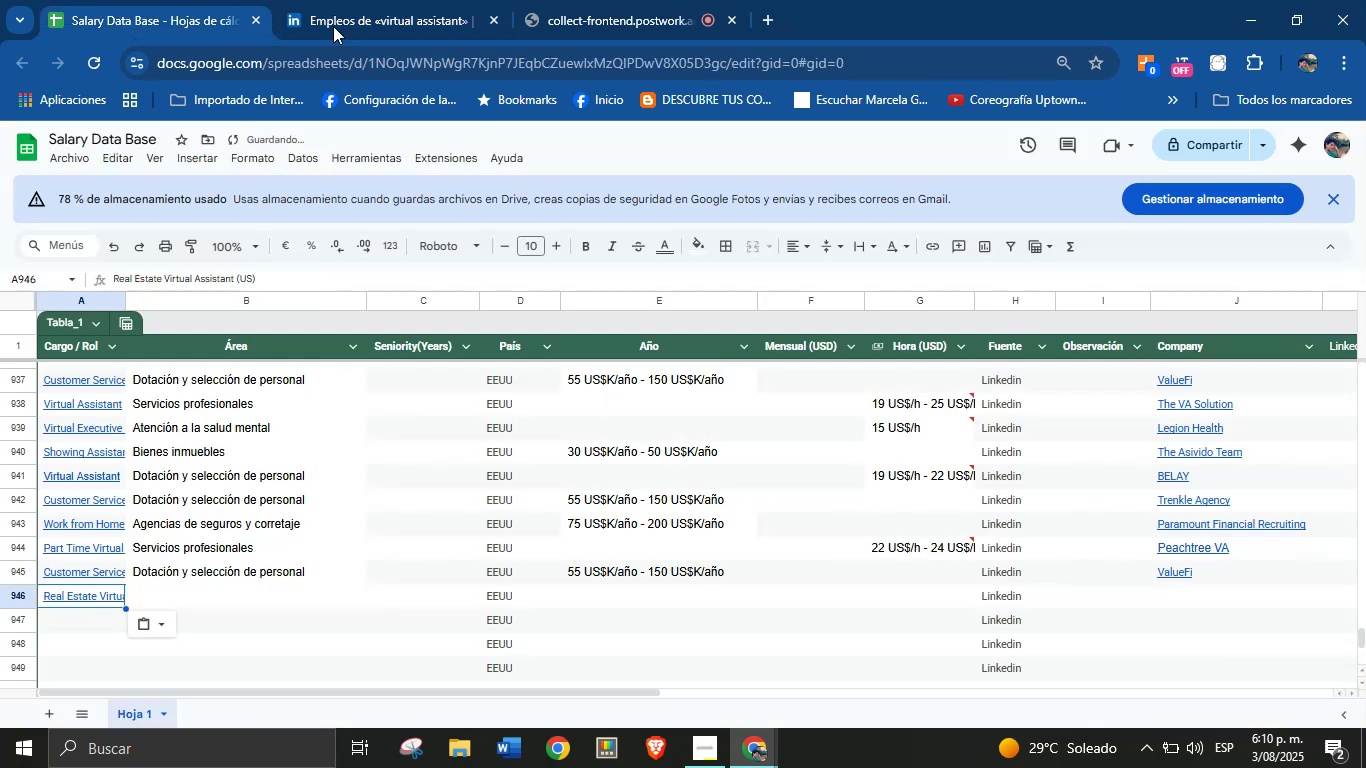 
left_click([376, 0])
 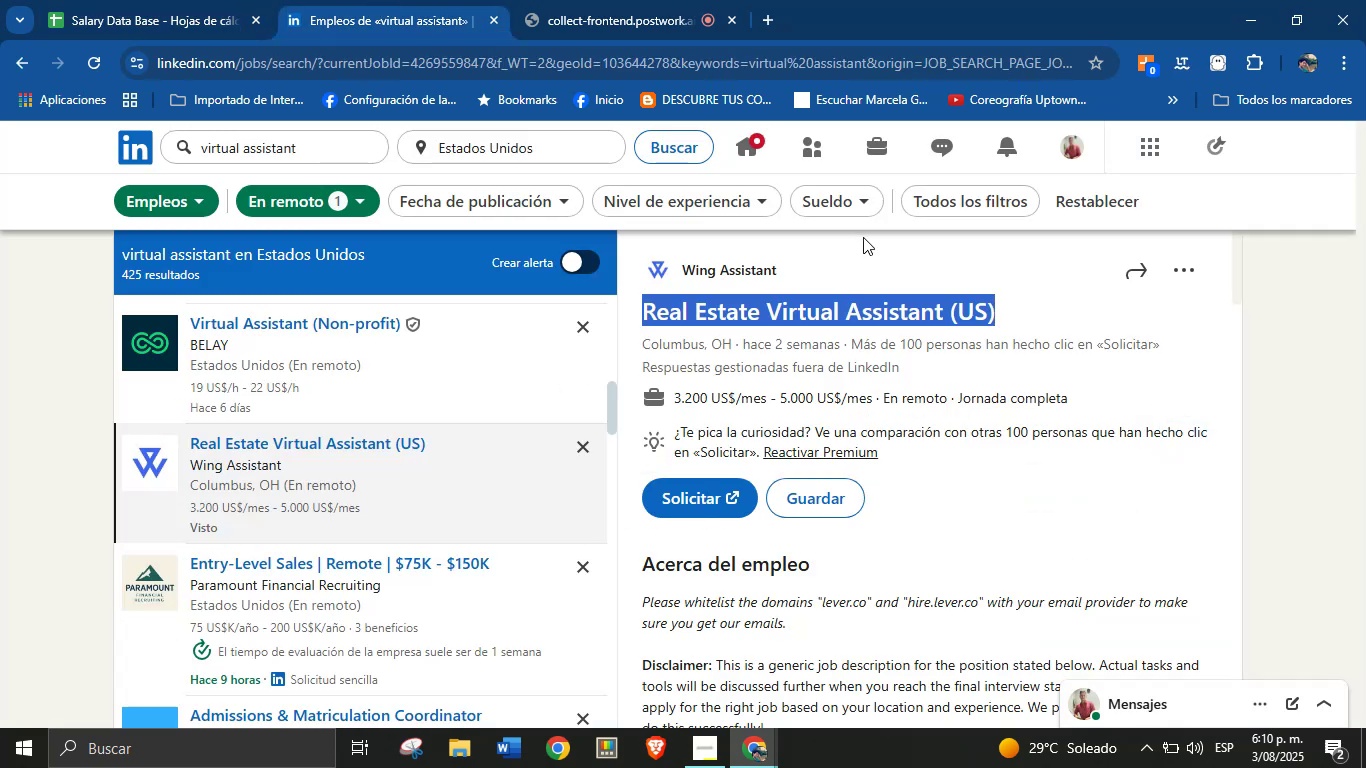 
left_click([842, 266])
 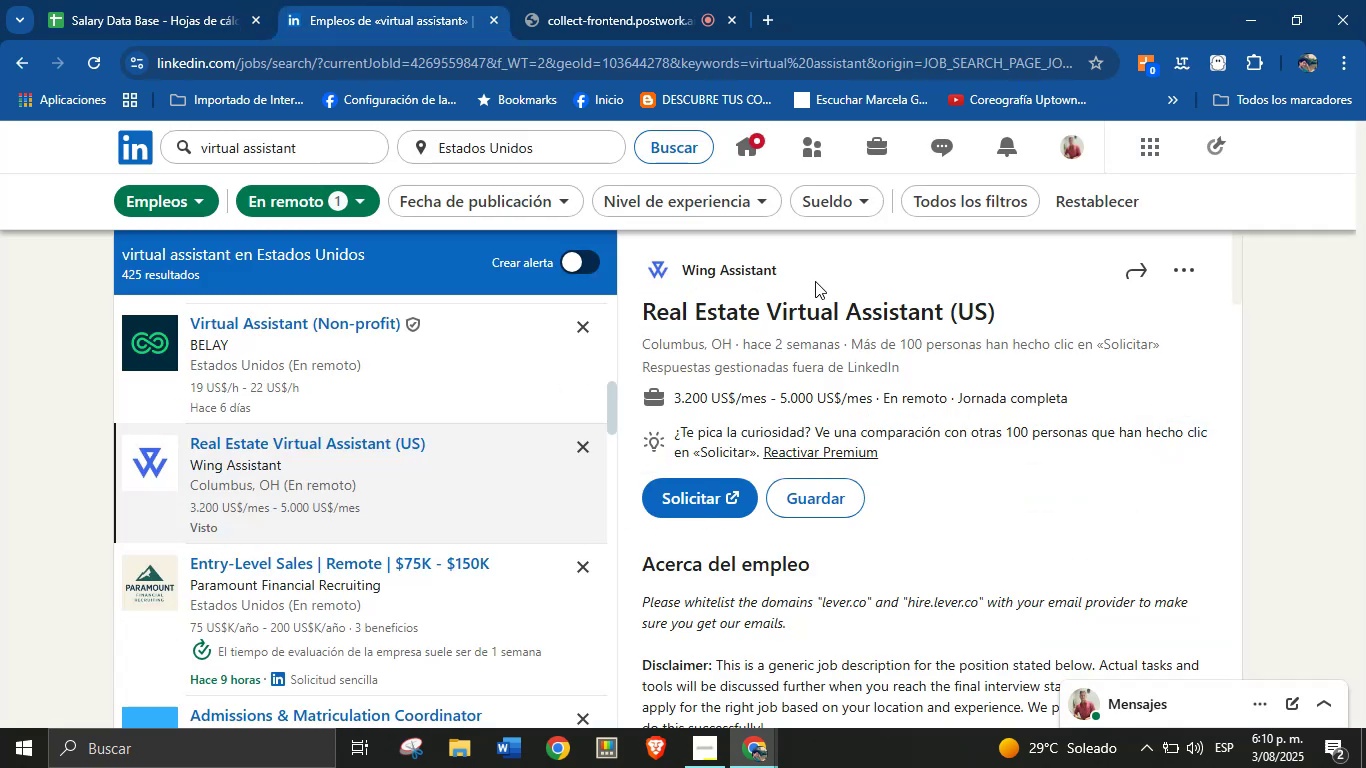 
left_click_drag(start_coordinate=[803, 281], to_coordinate=[684, 277])
 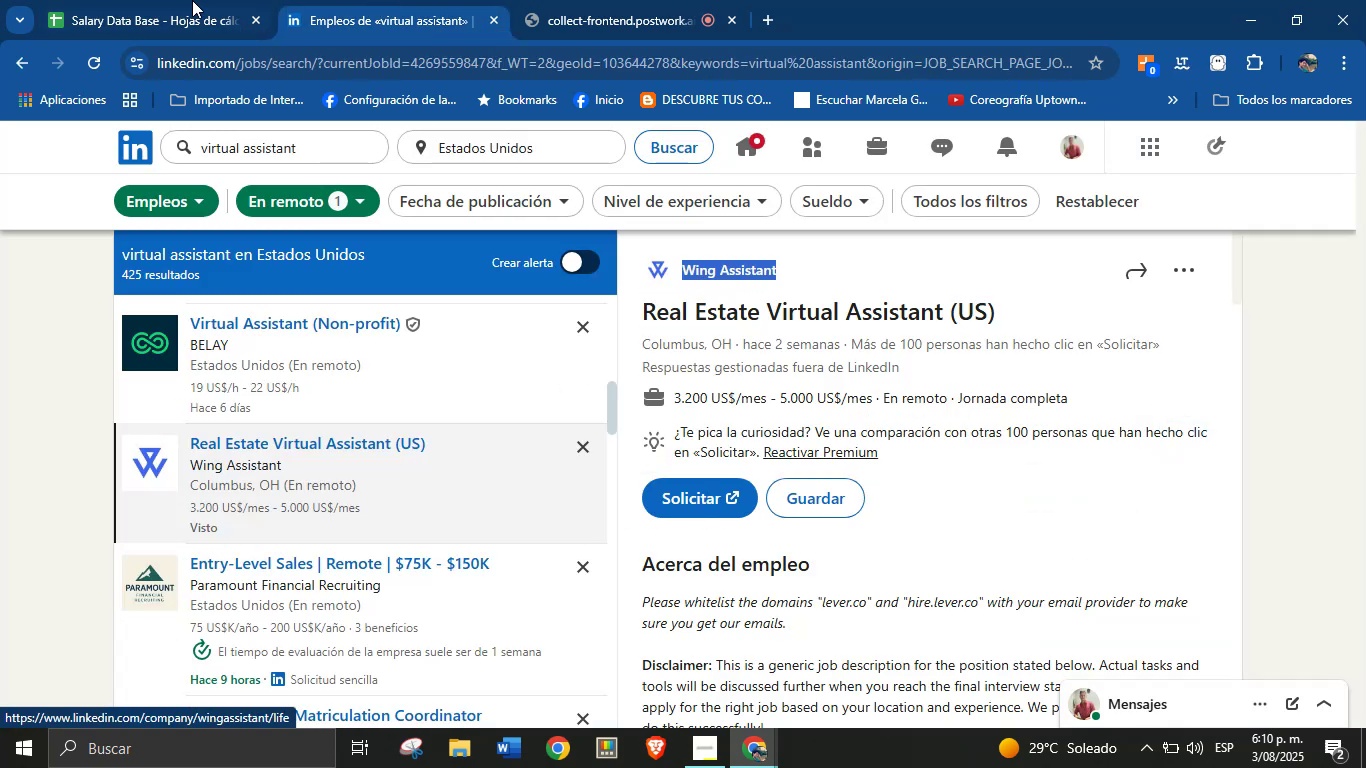 
key(Control+C)
 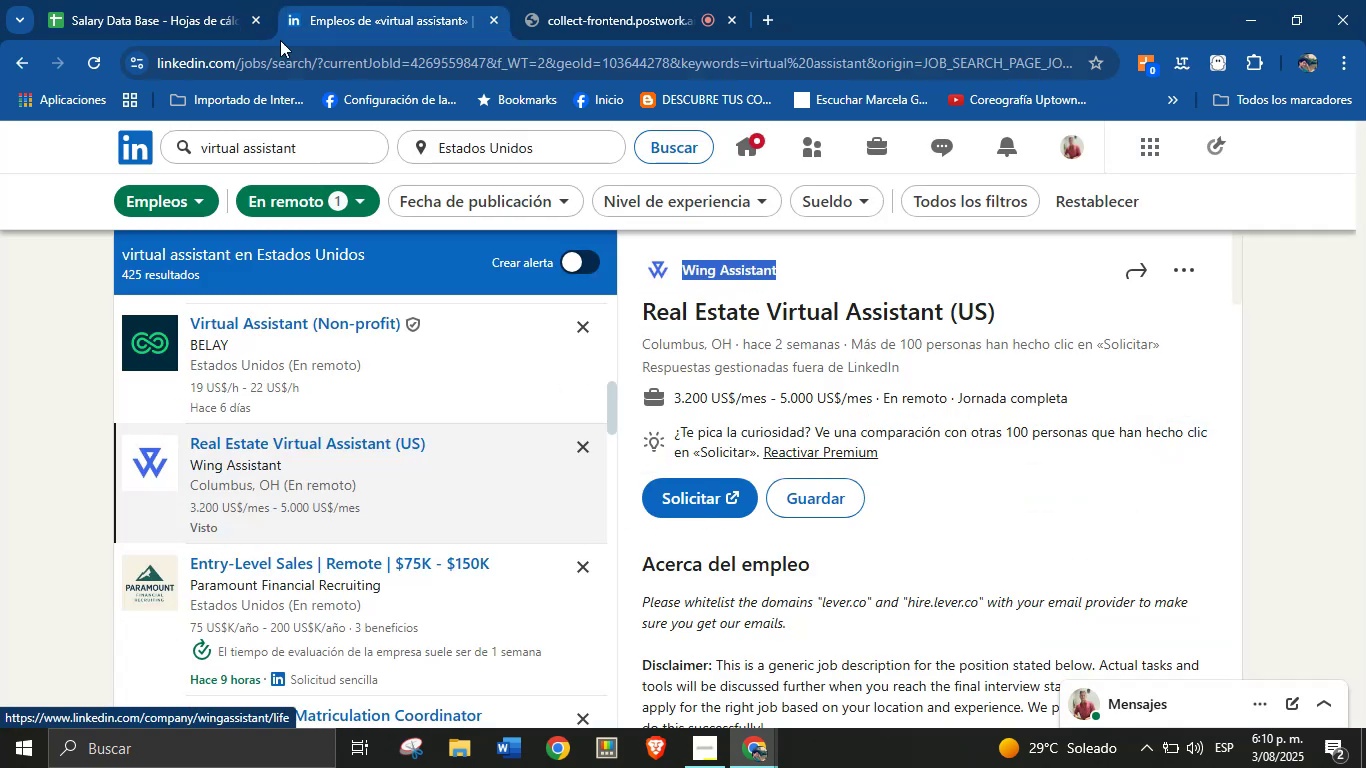 
left_click([183, 0])
 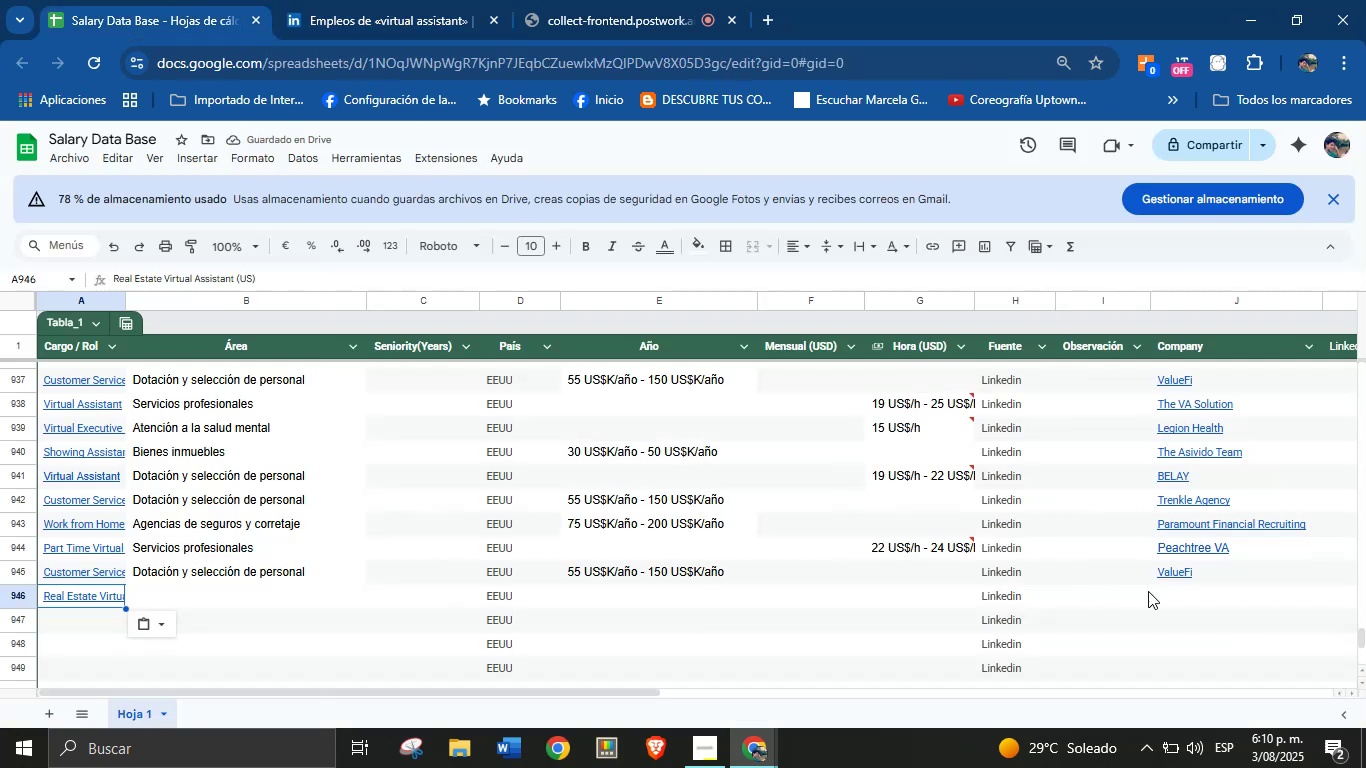 
left_click([1161, 594])
 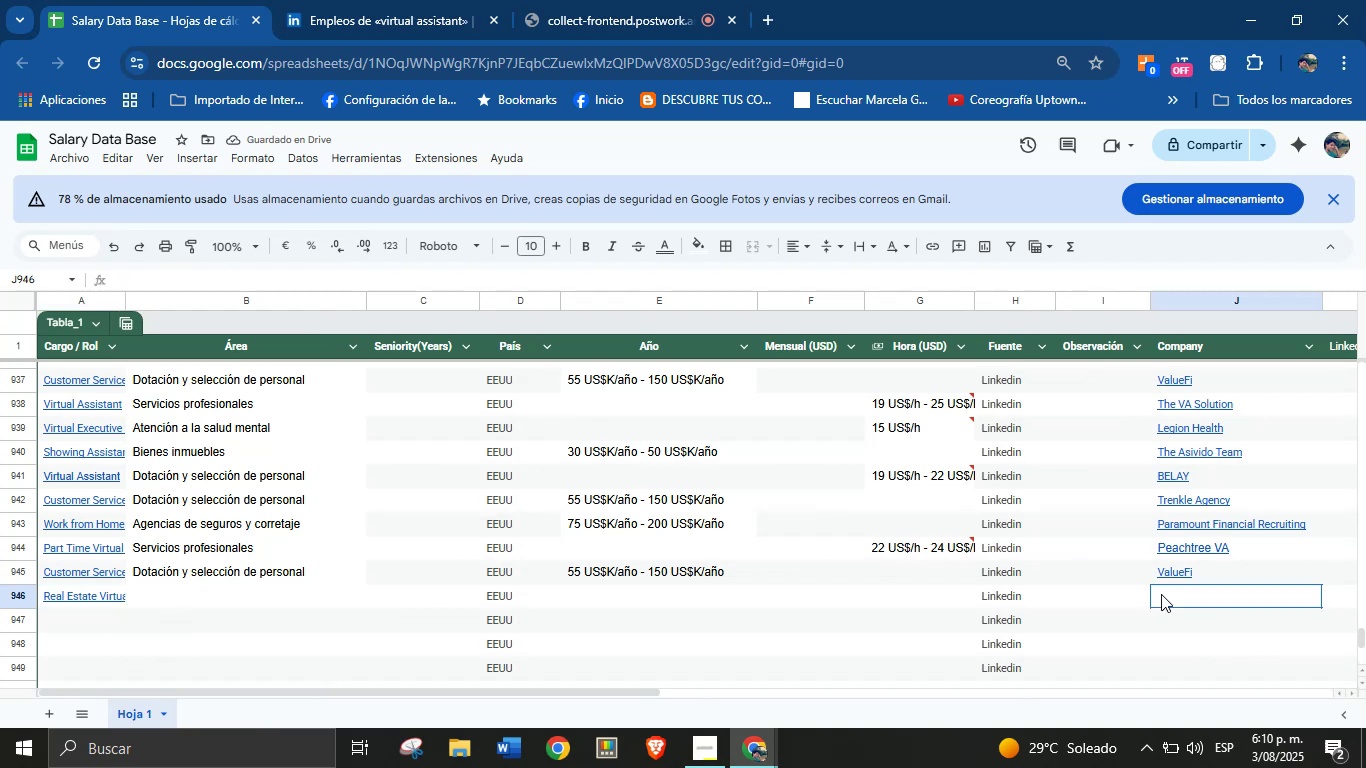 
key(Control+V)
 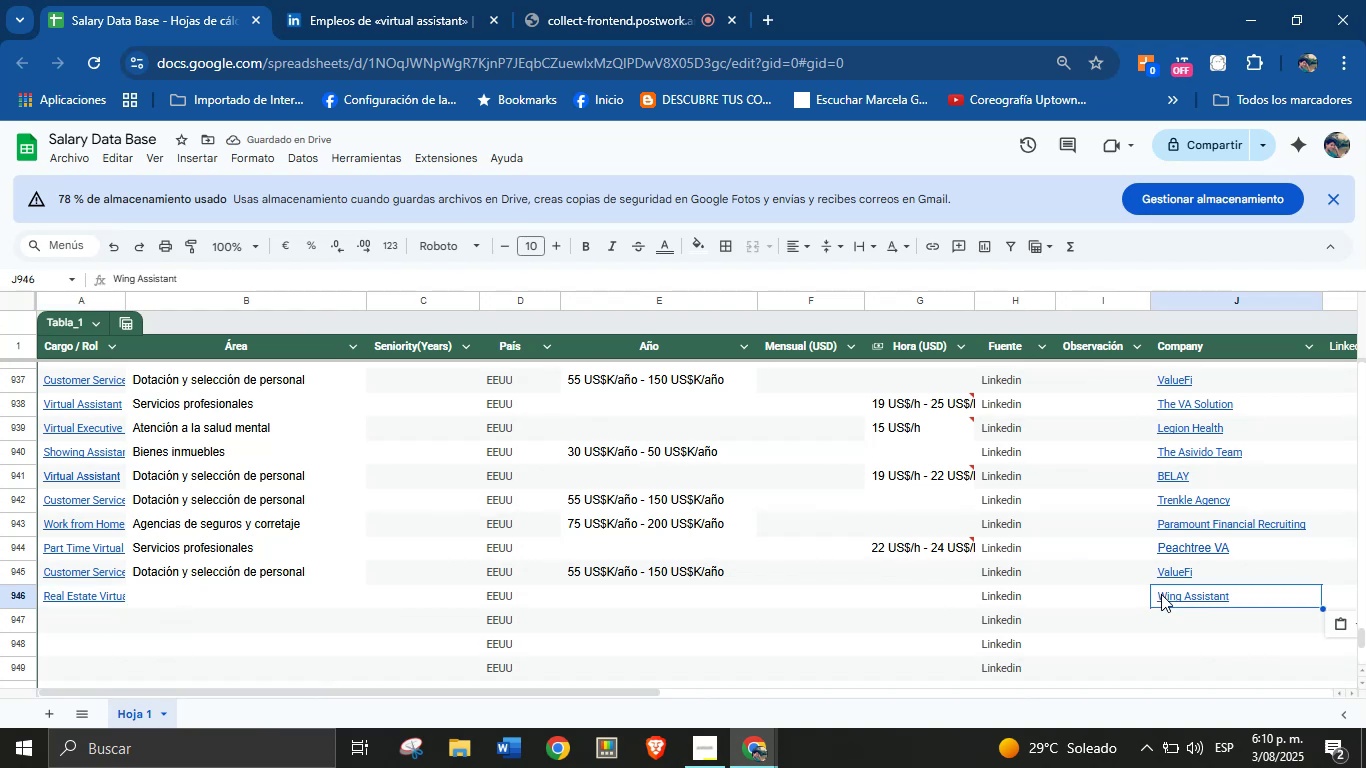 
left_click([399, 0])
 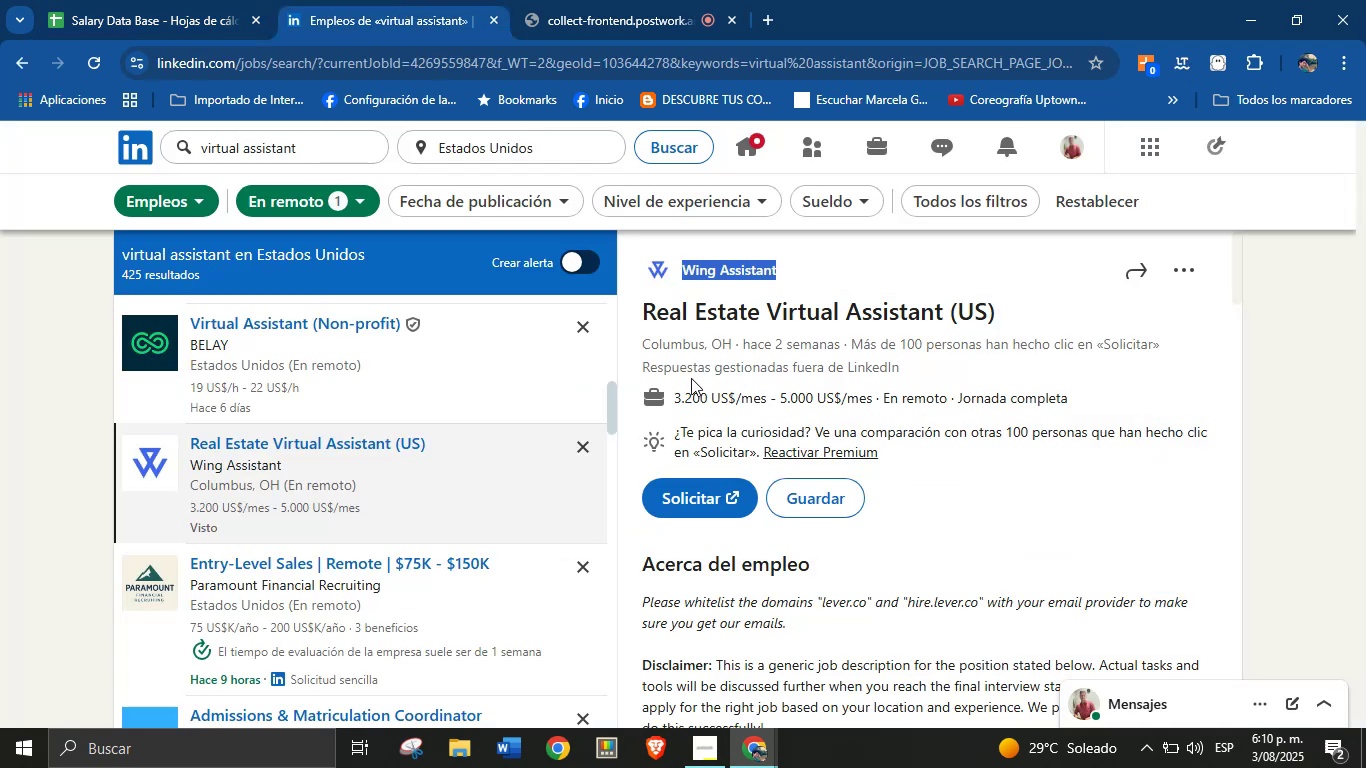 
left_click_drag(start_coordinate=[668, 388], to_coordinate=[872, 404])
 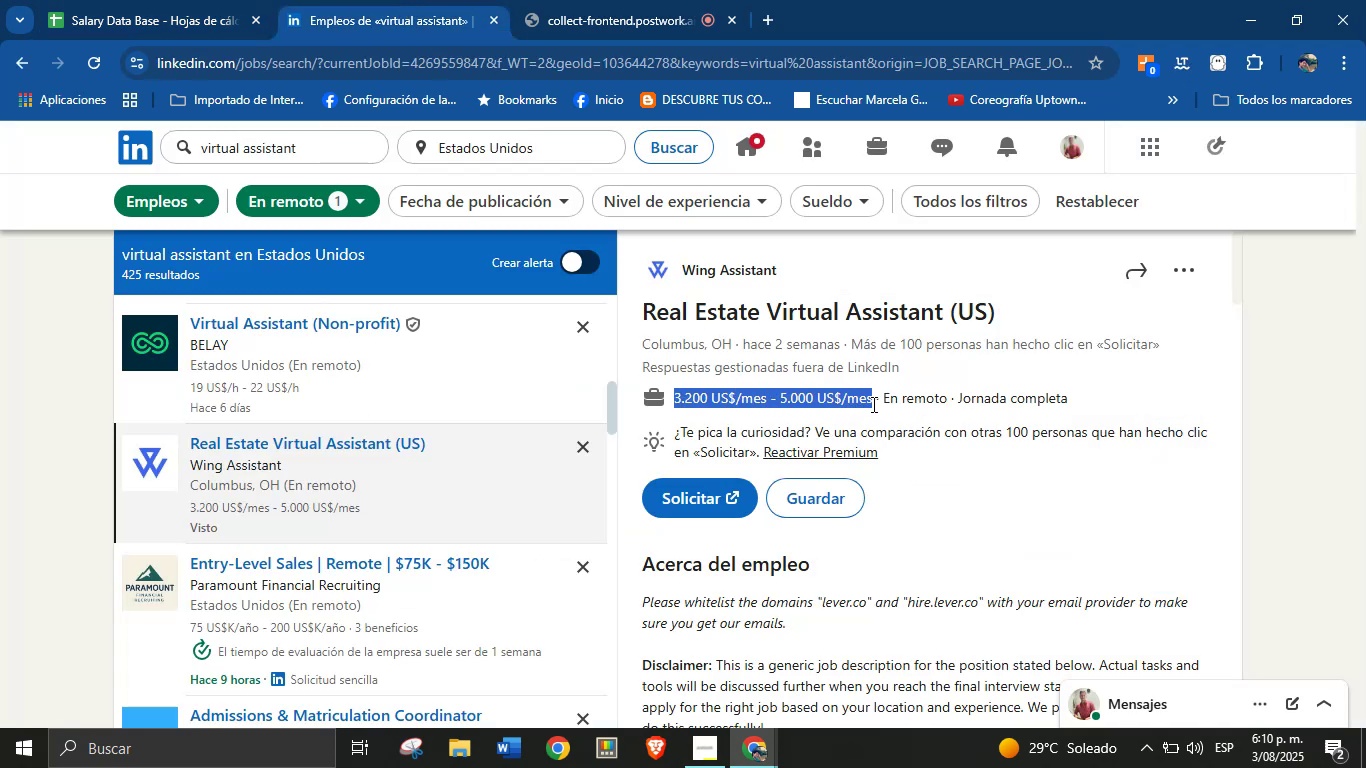 
key(Control+C)
 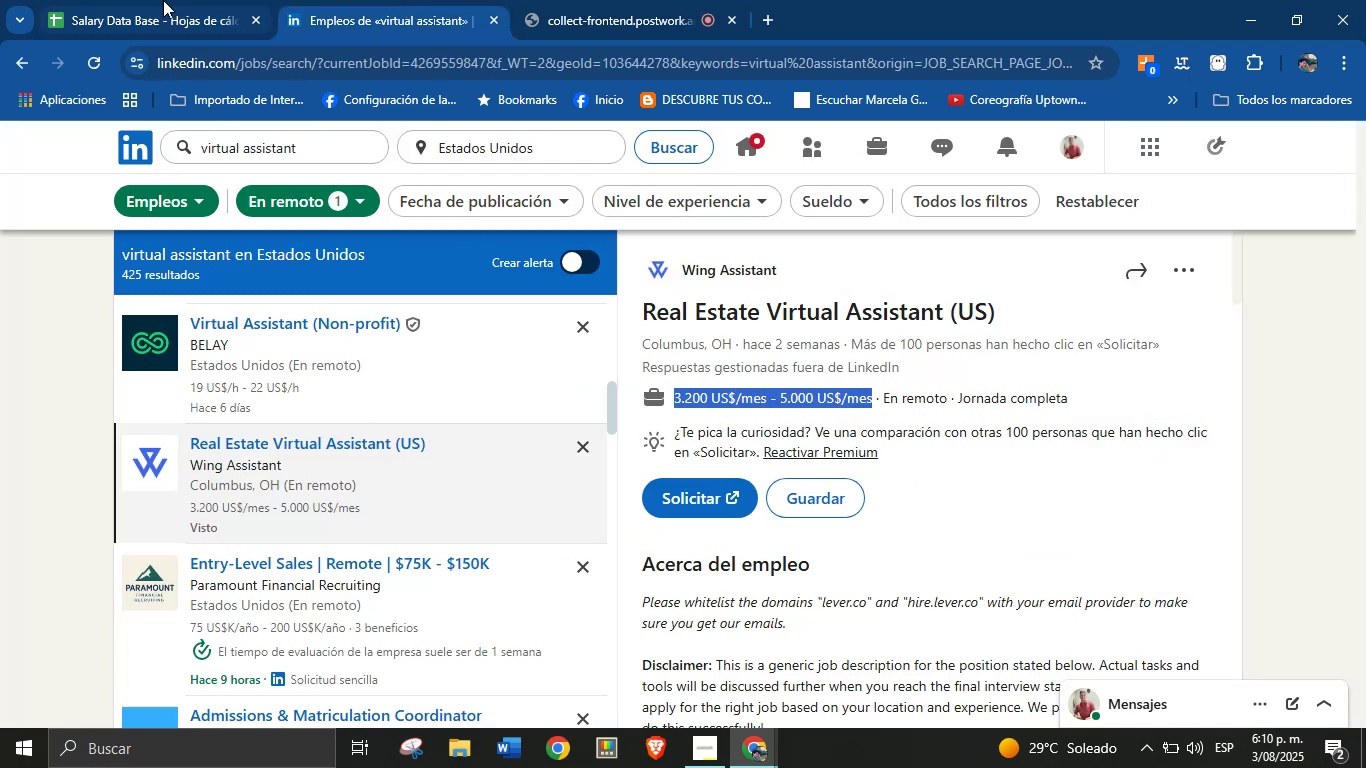 
left_click([163, 0])
 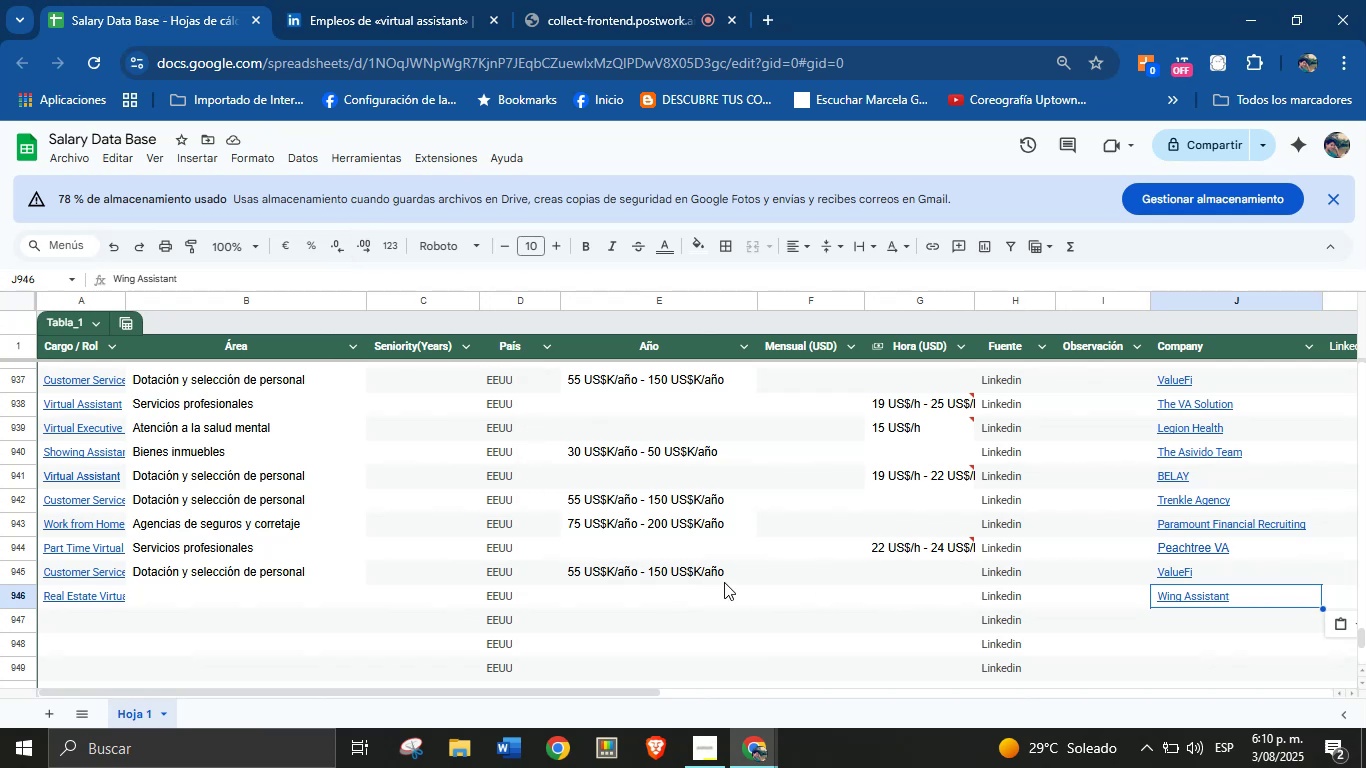 
left_click([924, 594])
 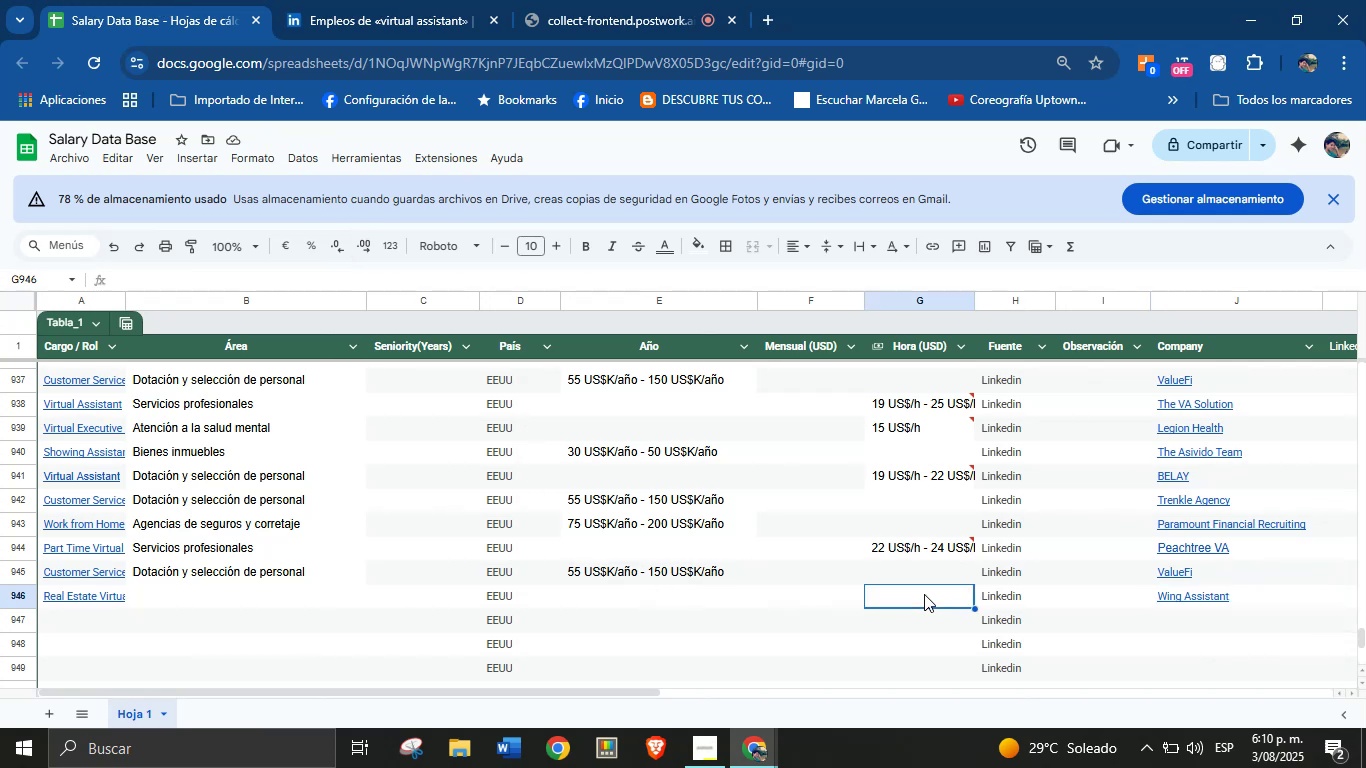 
key(Control+V)
 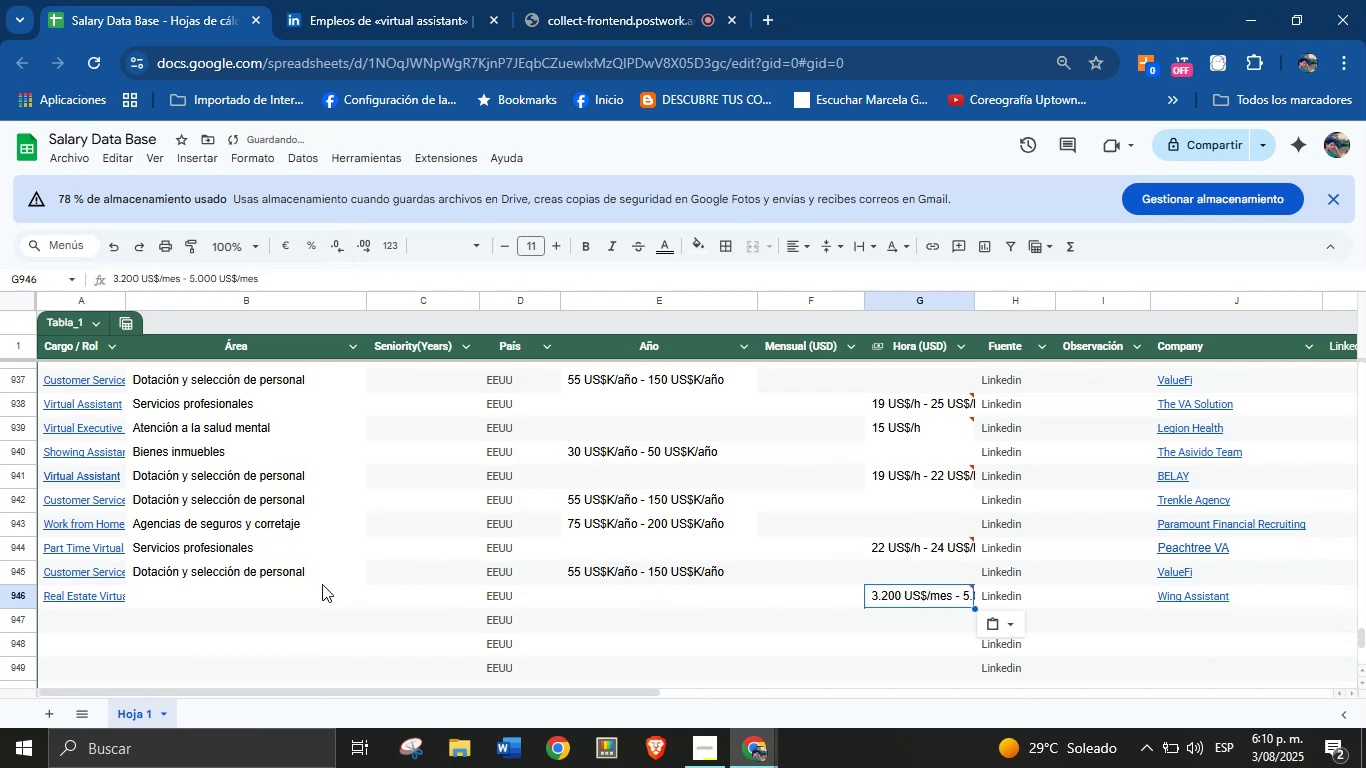 
left_click([315, 0])
 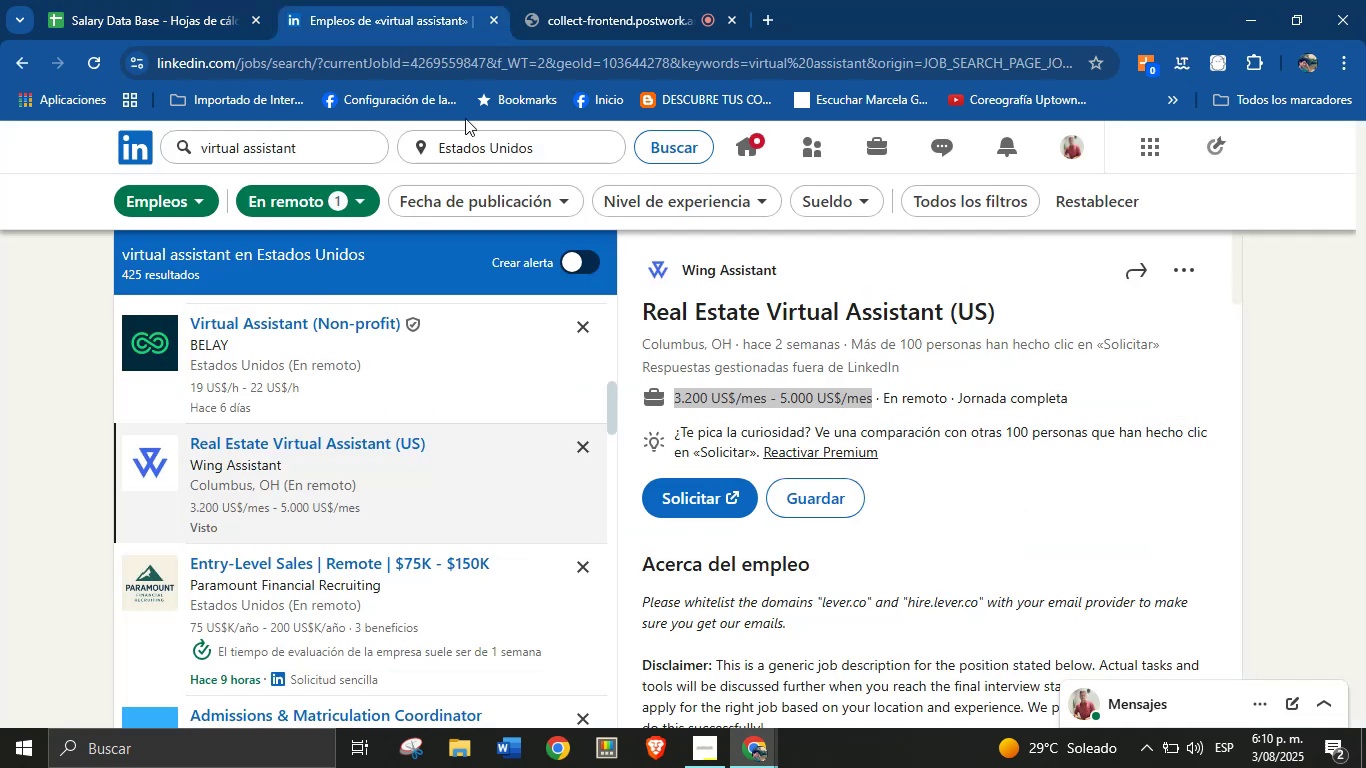 
scroll: coordinate [752, 478], scroll_direction: down, amount: 32.0
 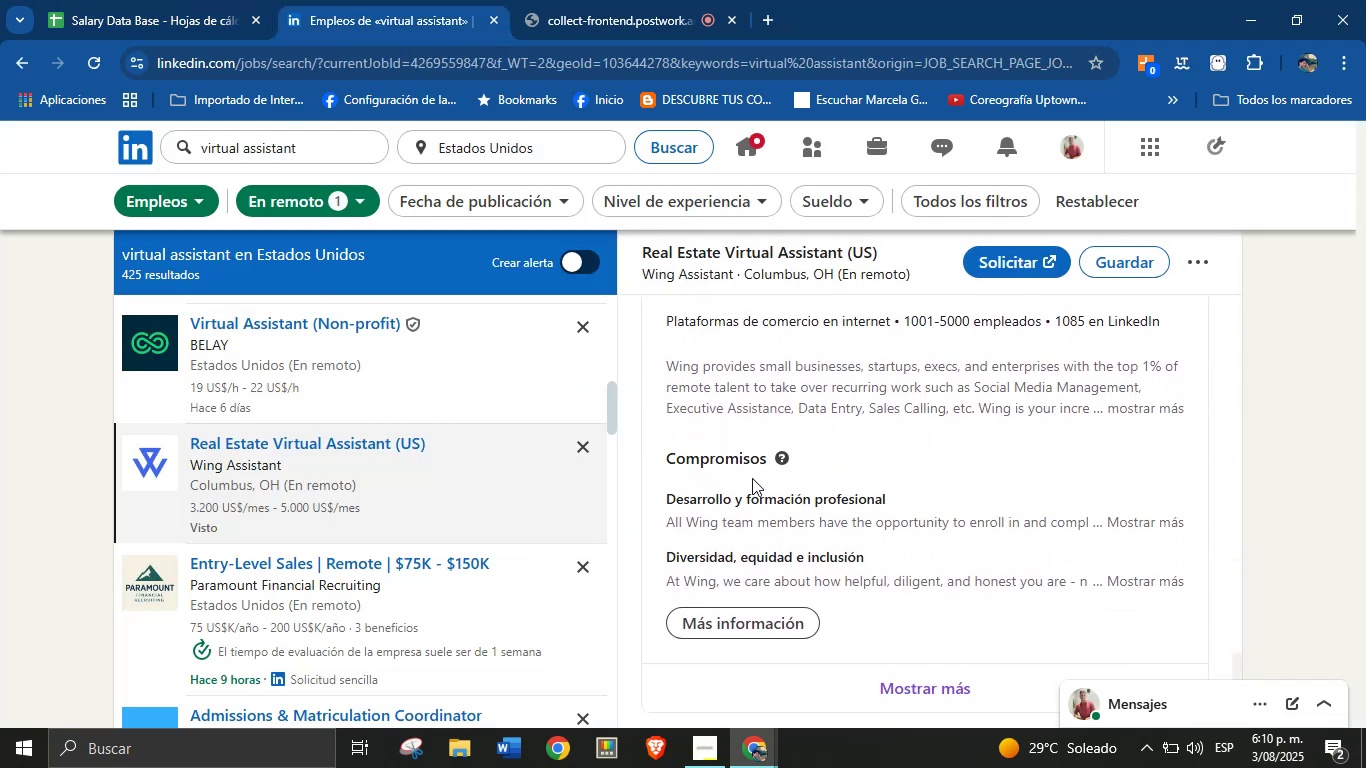 
scroll: coordinate [752, 478], scroll_direction: up, amount: 3.0
 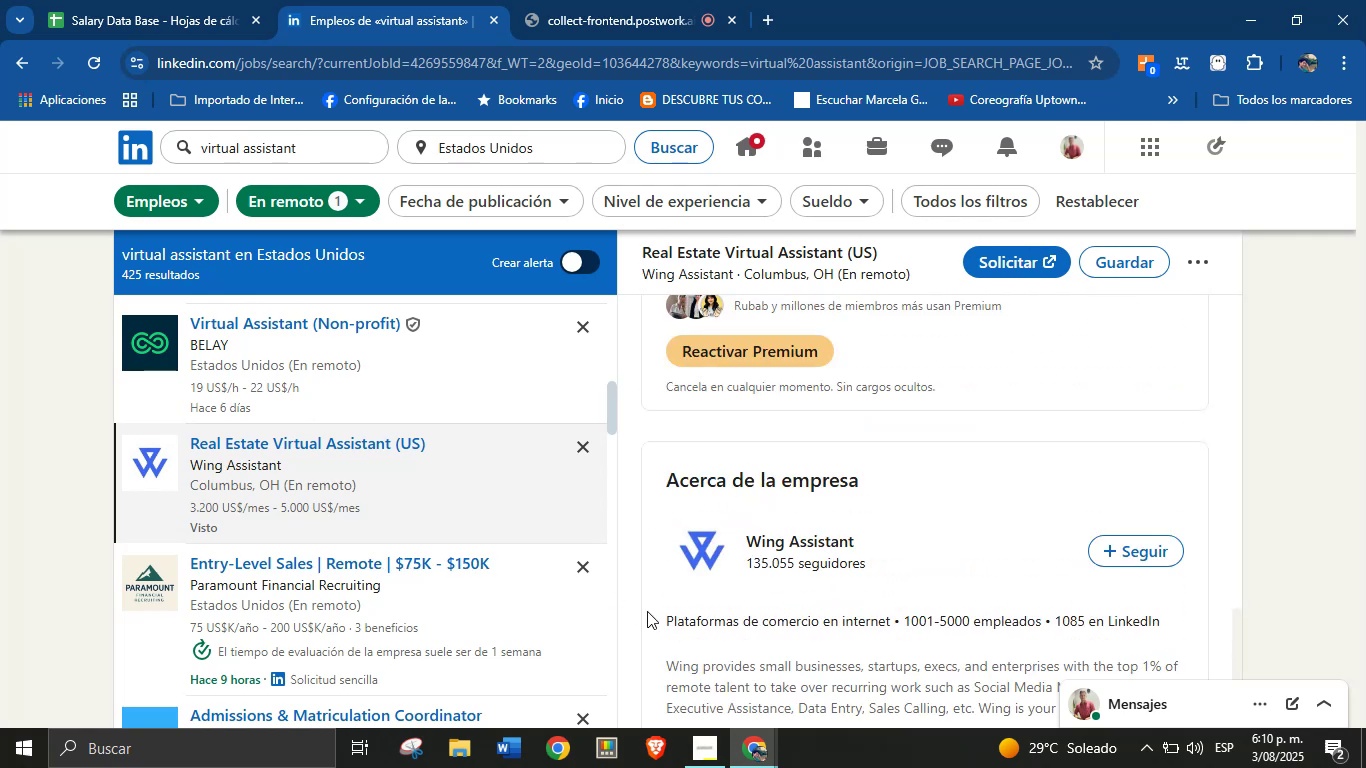 
left_click_drag(start_coordinate=[662, 615], to_coordinate=[895, 620])
 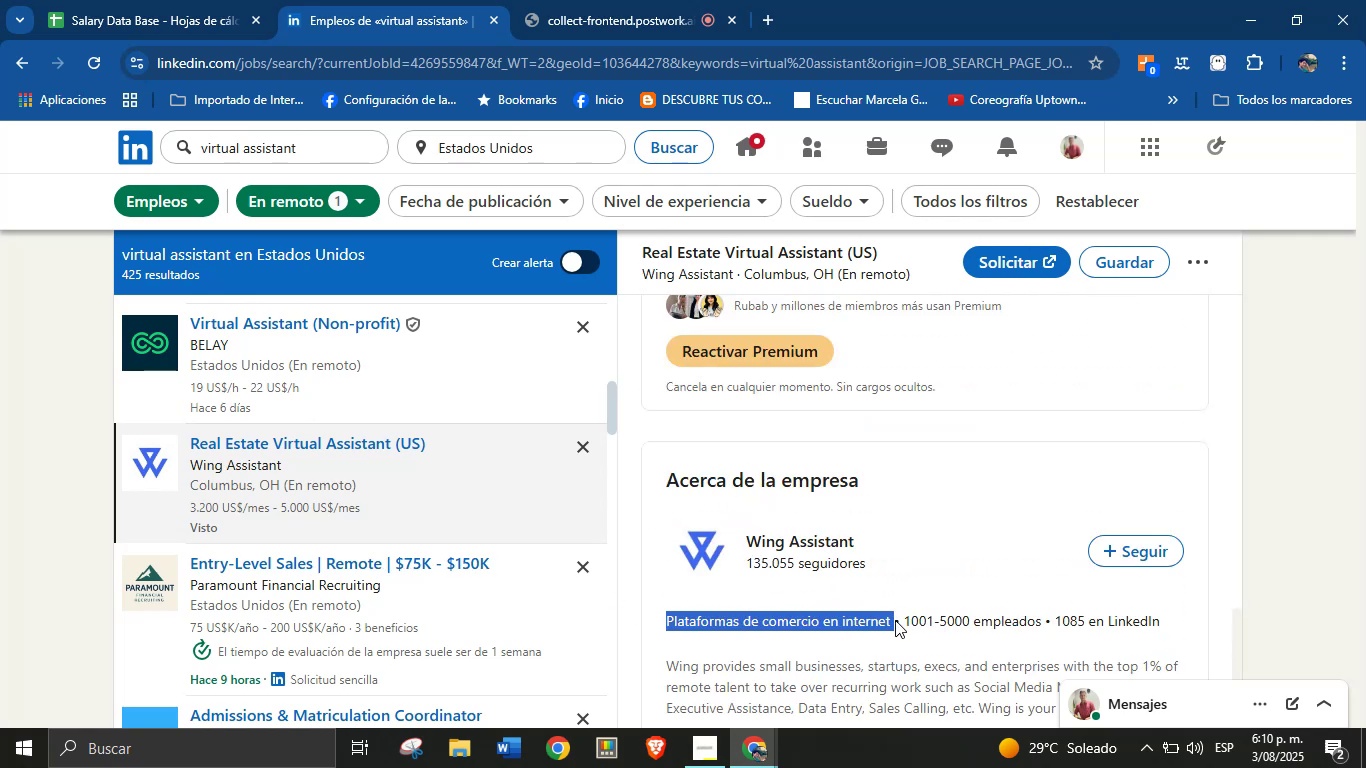 
hold_key(key=ControlLeft, duration=0.34)
 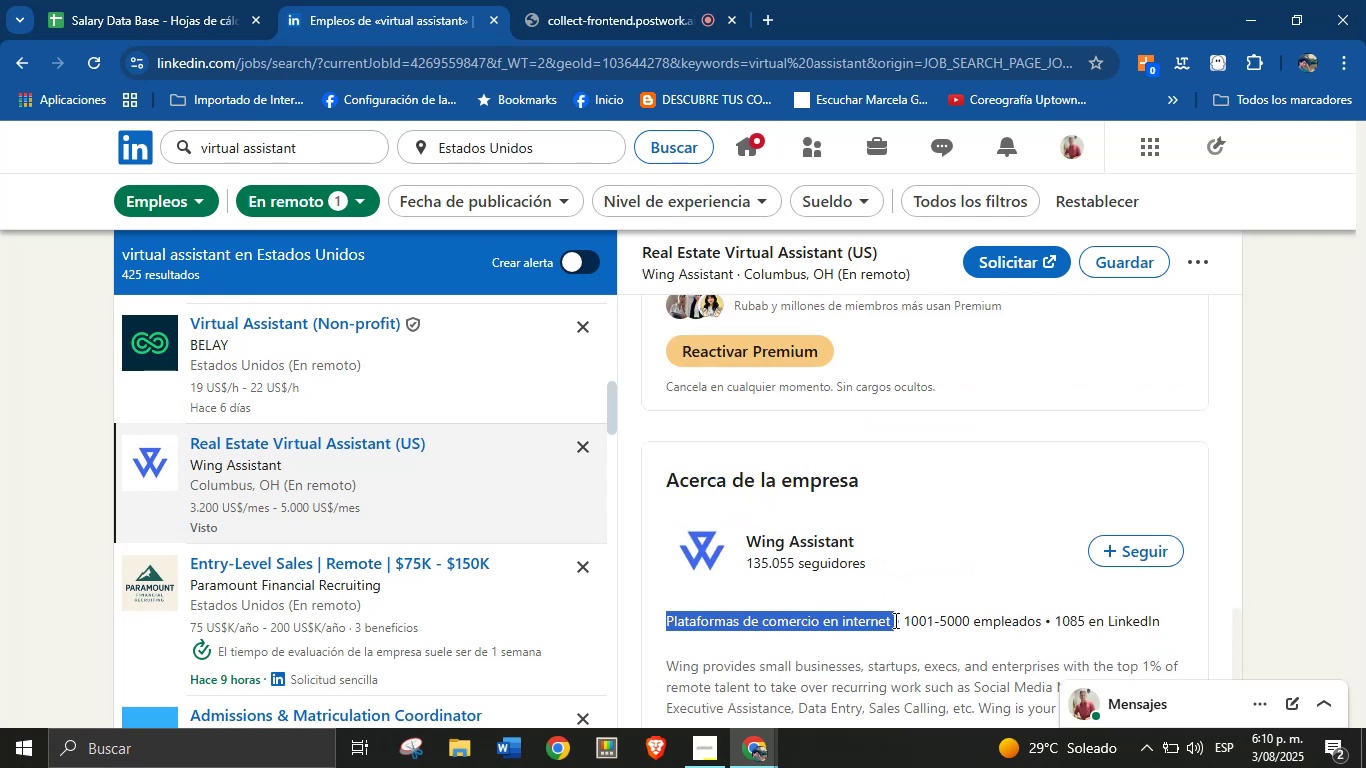 
key(Control+C)
 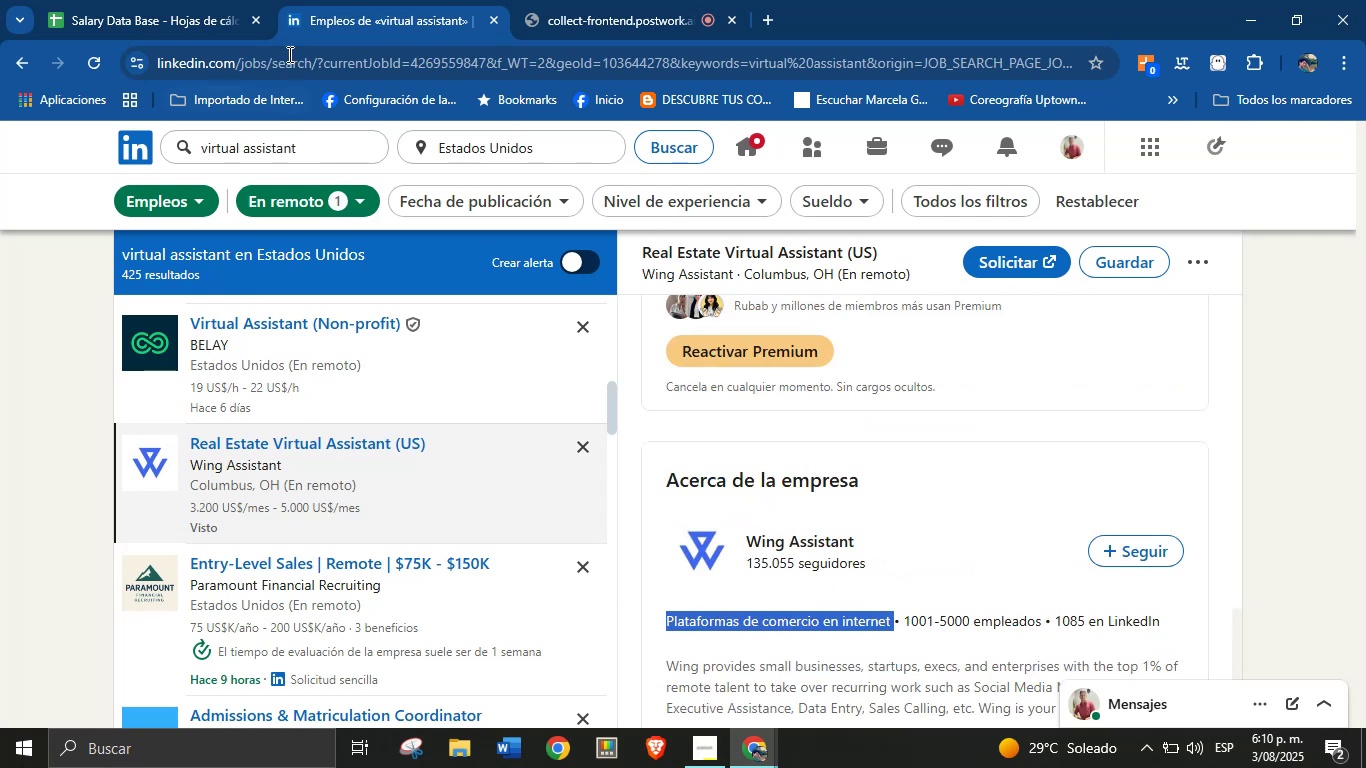 
left_click([215, 0])
 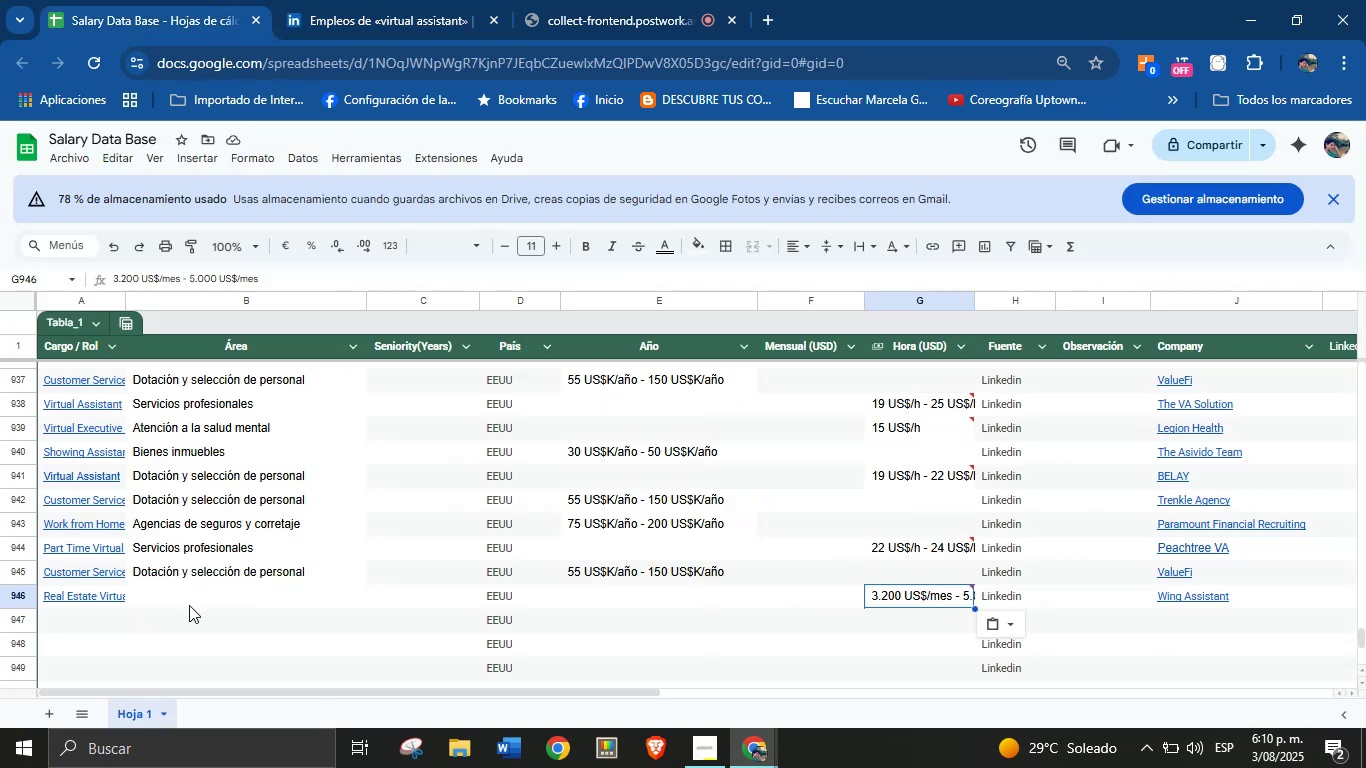 
left_click([214, 593])
 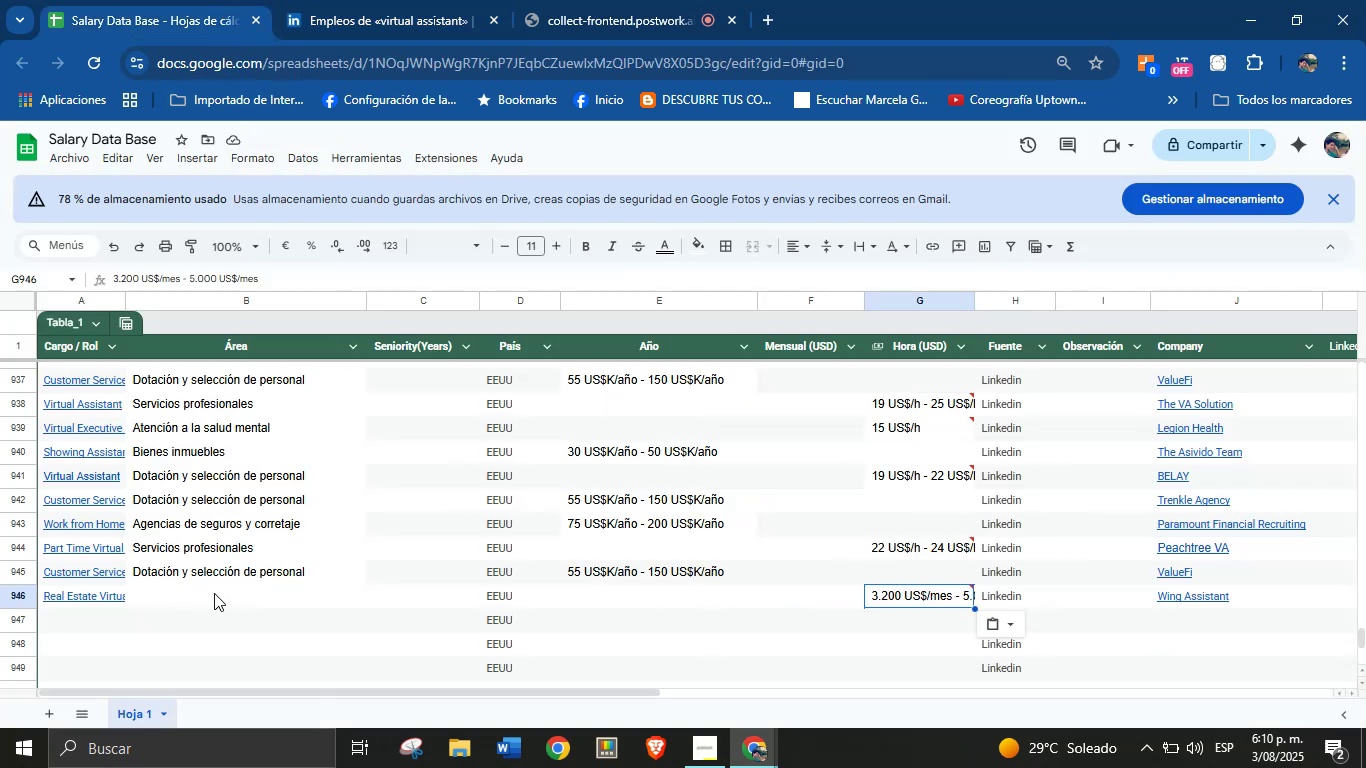 
key(Control+V)
 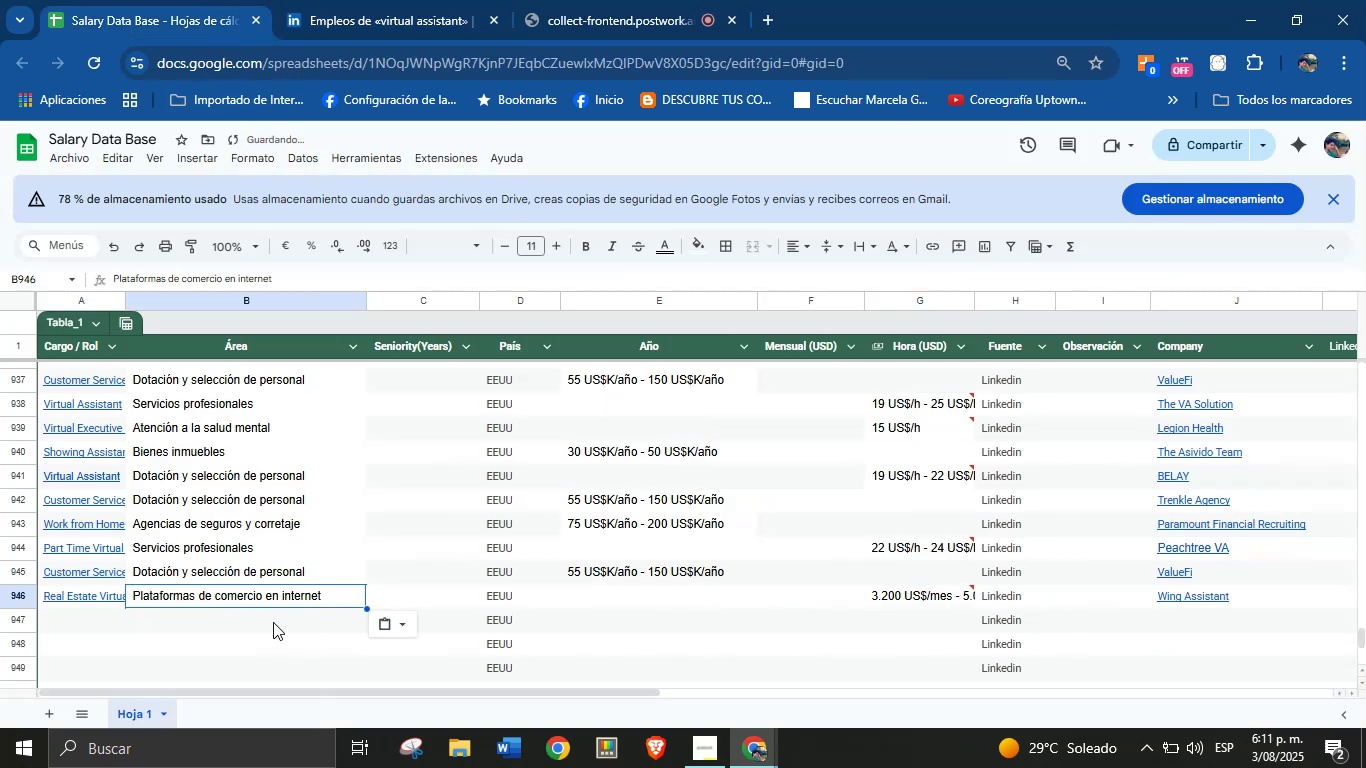 
left_click([97, 619])
 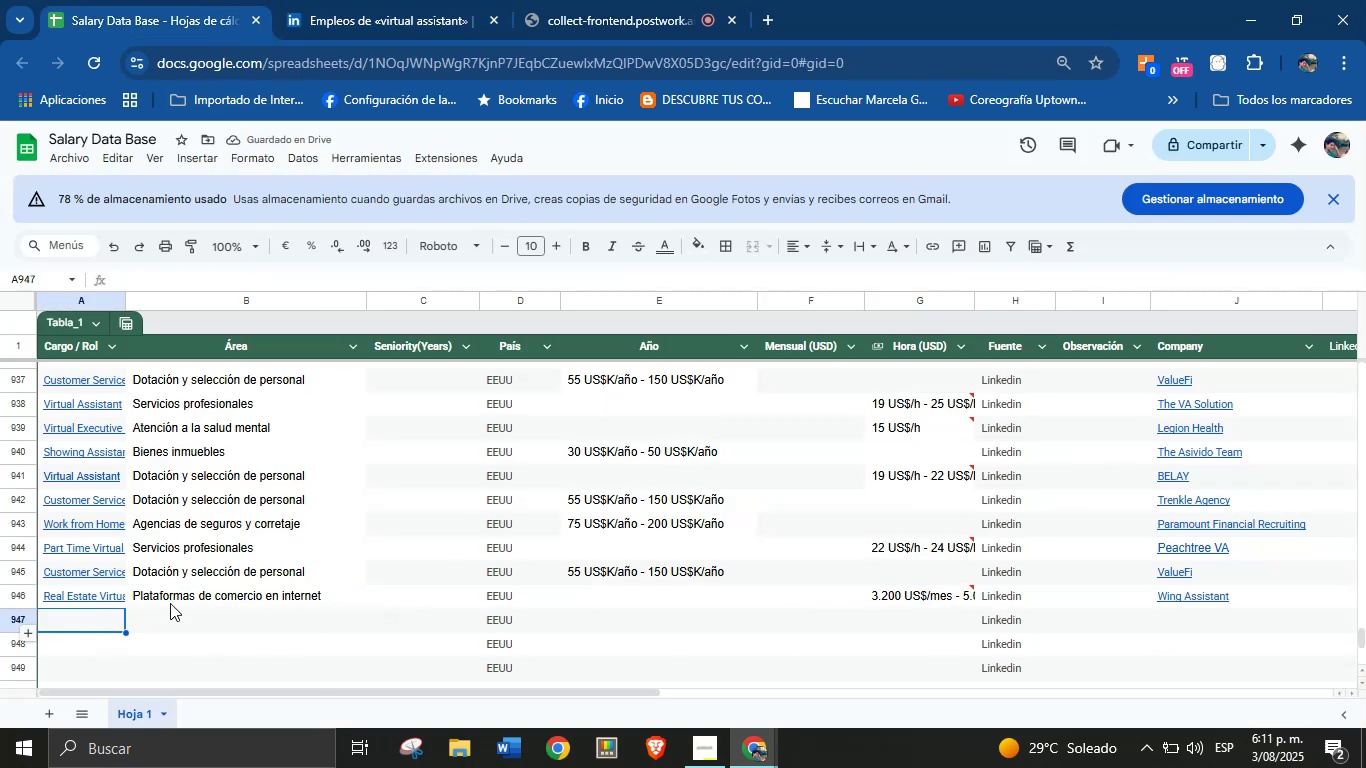 
scroll: coordinate [209, 598], scroll_direction: down, amount: 2.0
 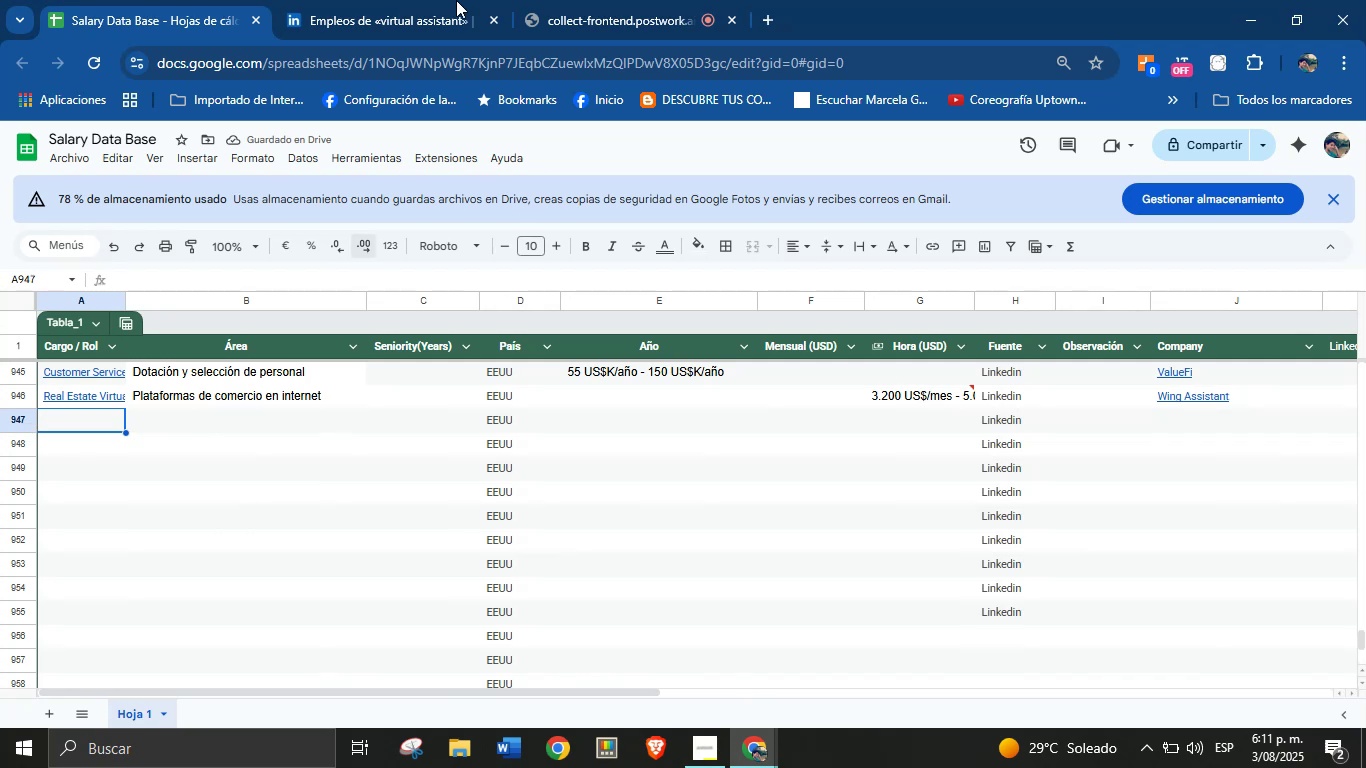 
left_click([451, 0])
 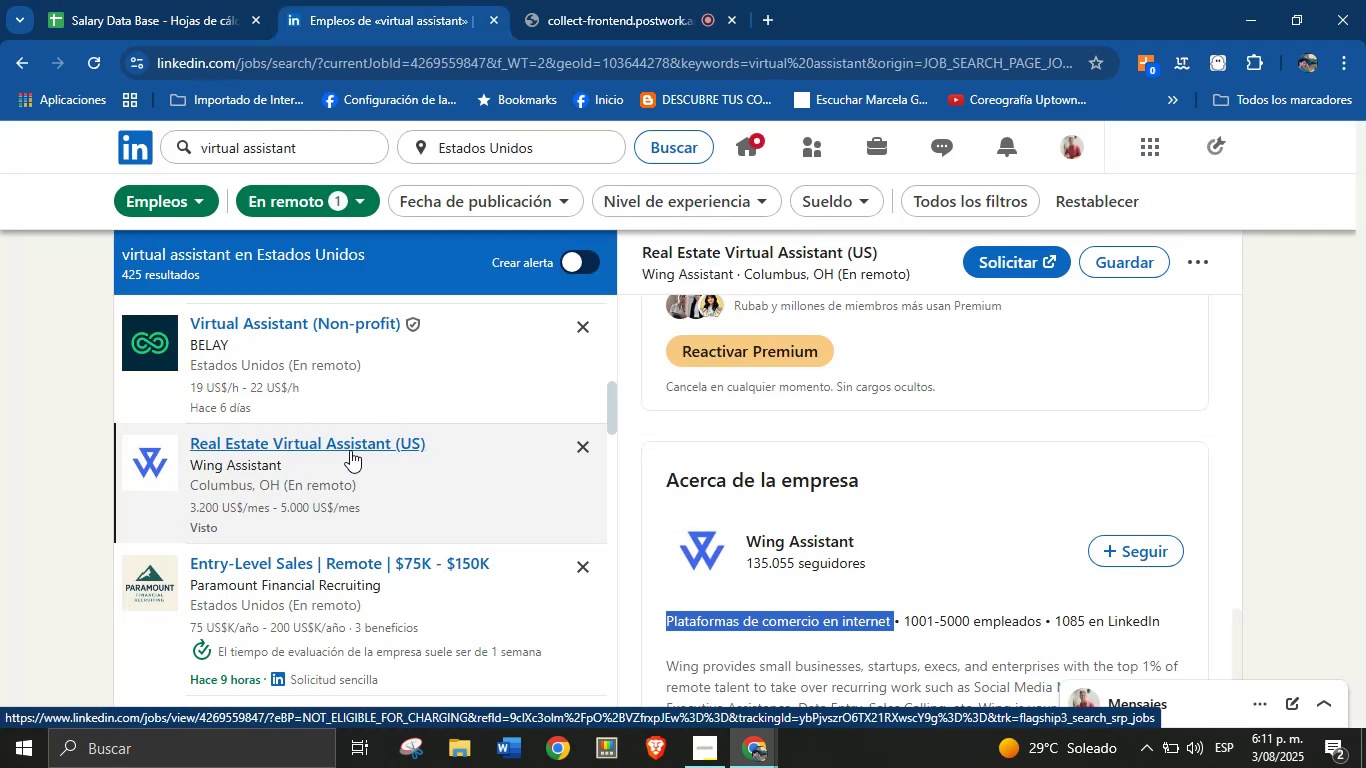 
wait(6.06)
 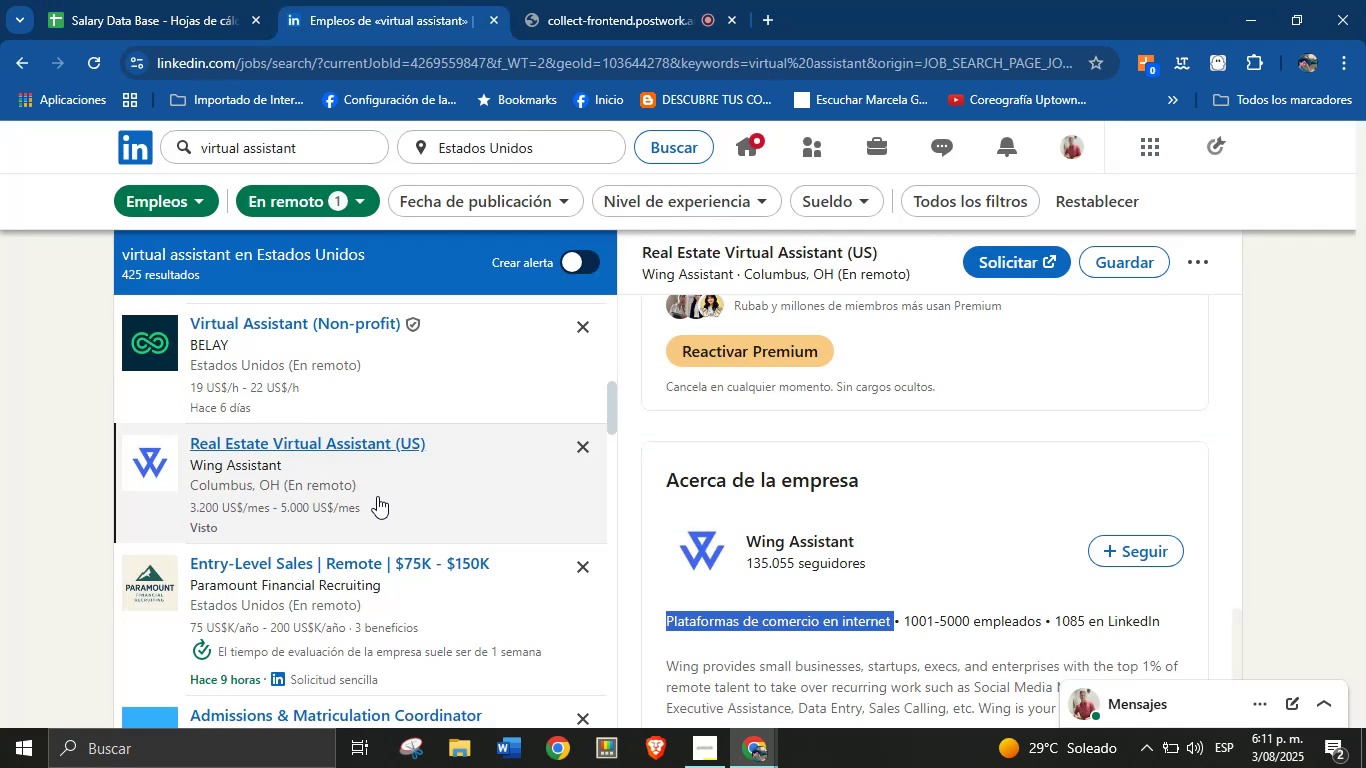 
scroll: coordinate [382, 477], scroll_direction: down, amount: 10.0
 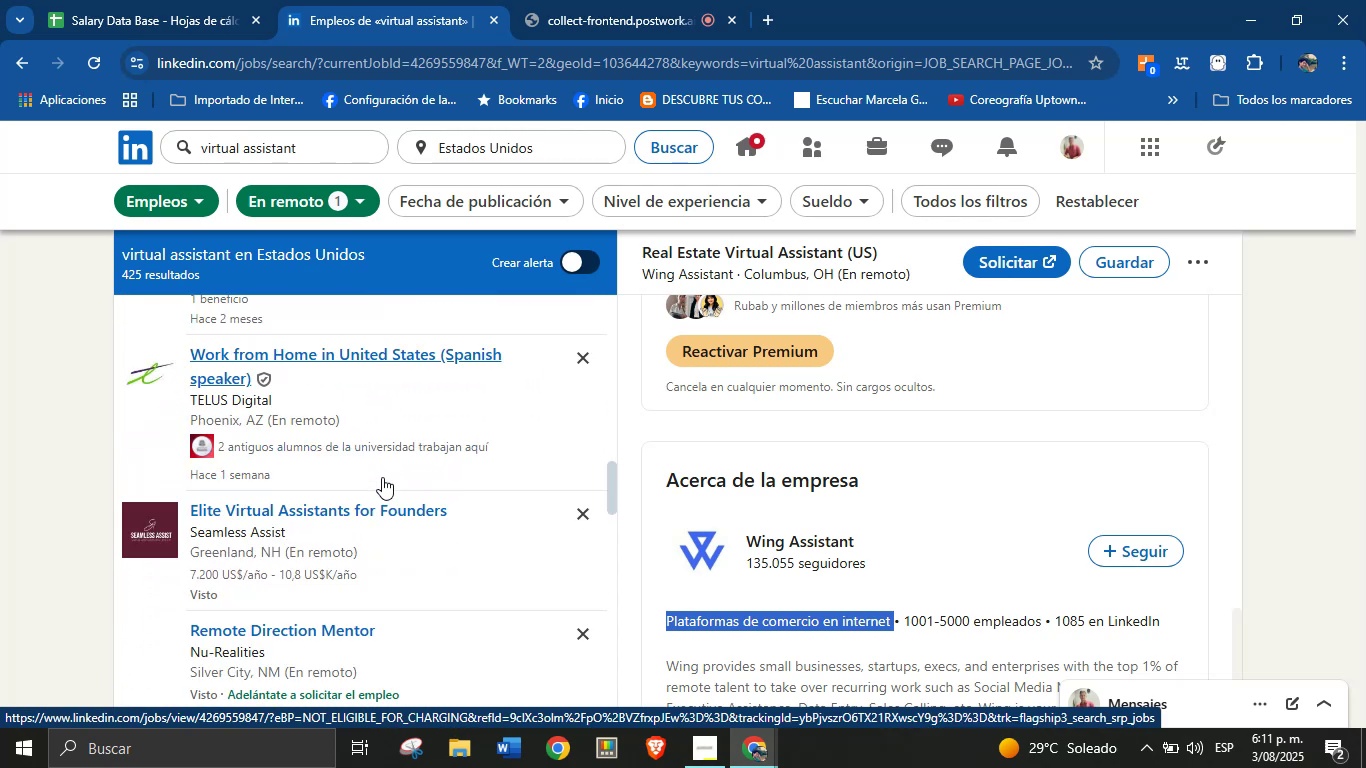 
scroll: coordinate [382, 477], scroll_direction: up, amount: 2.0
 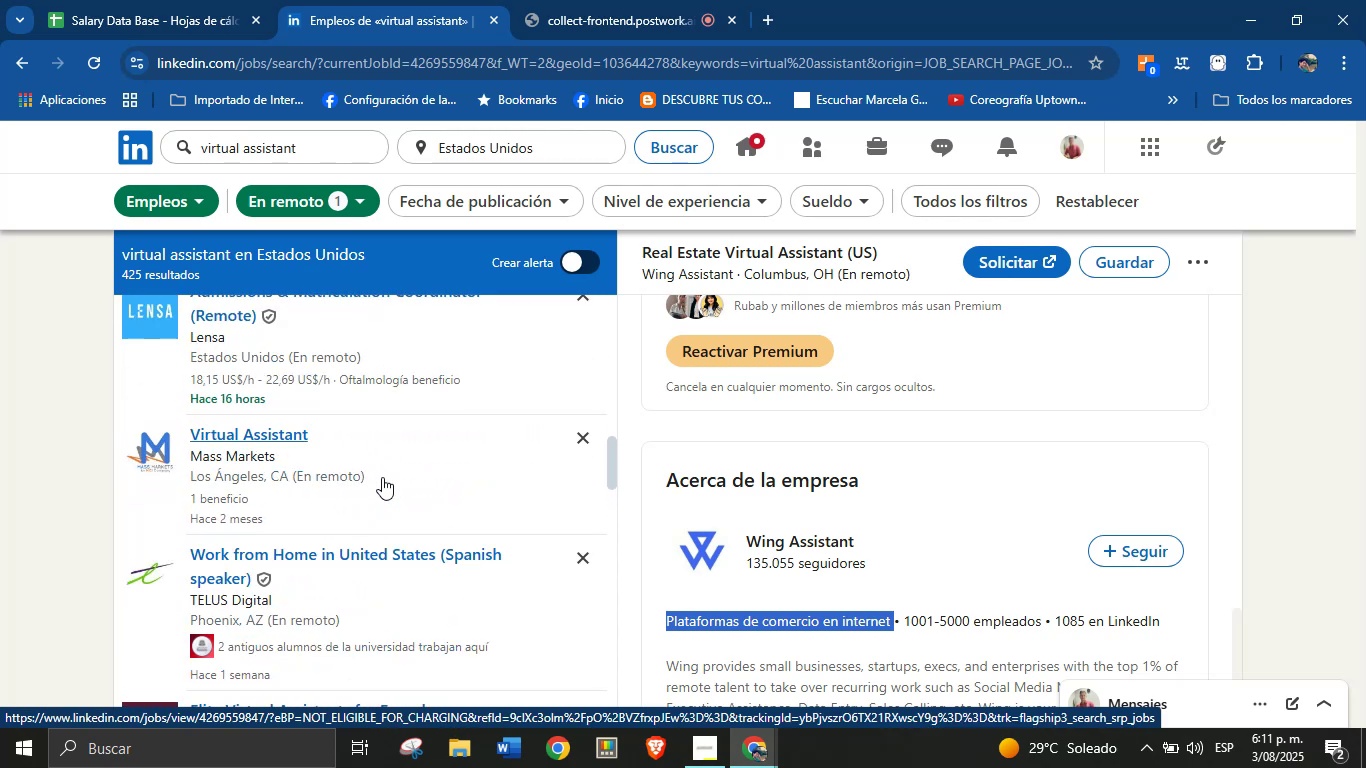 
scroll: coordinate [382, 477], scroll_direction: down, amount: 1.0
 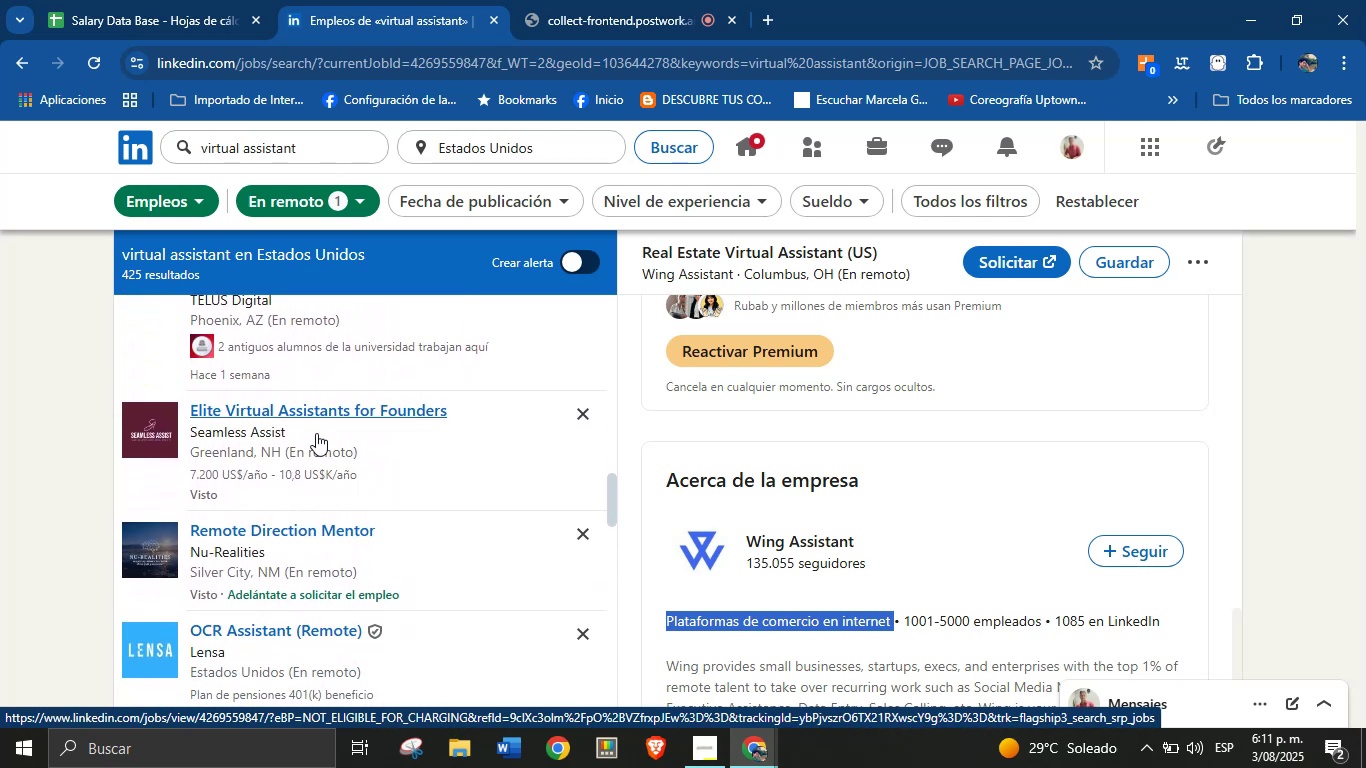 
left_click([311, 420])
 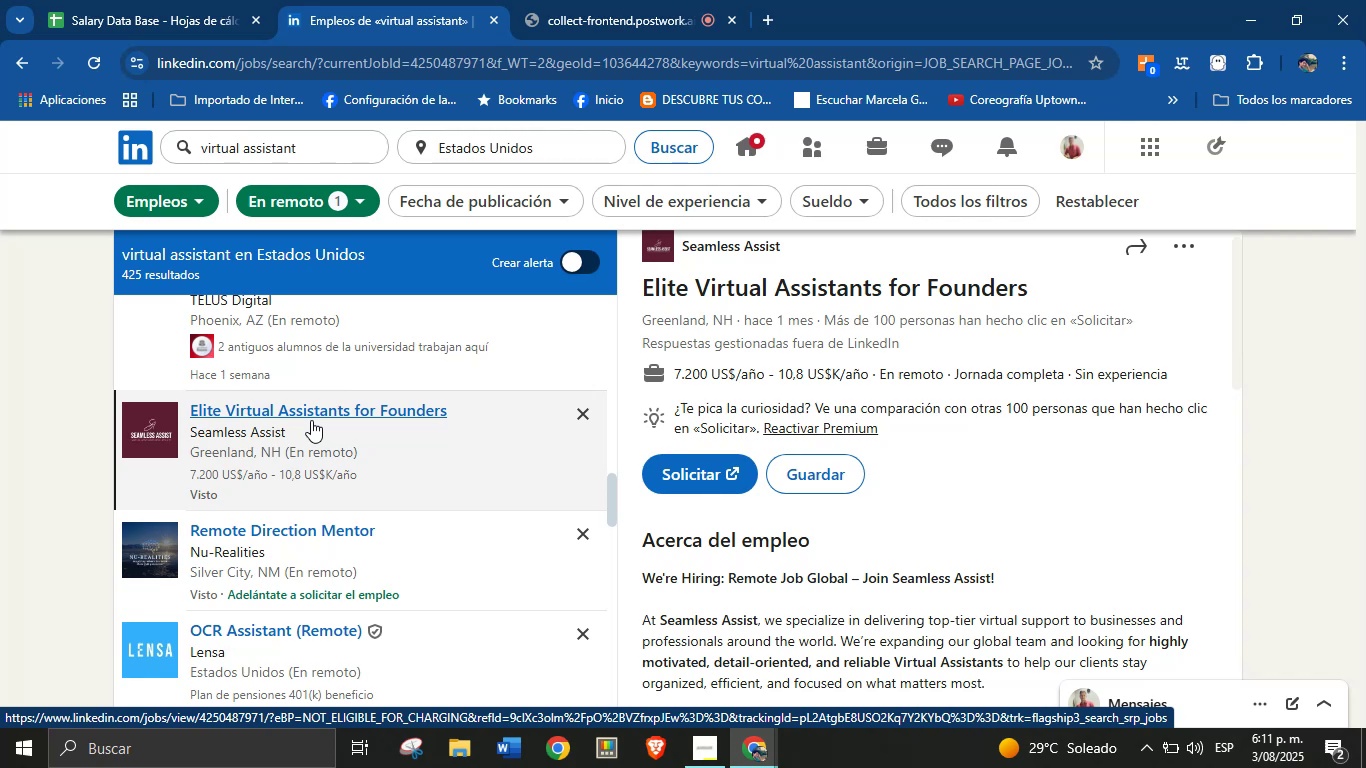 
wait(25.17)
 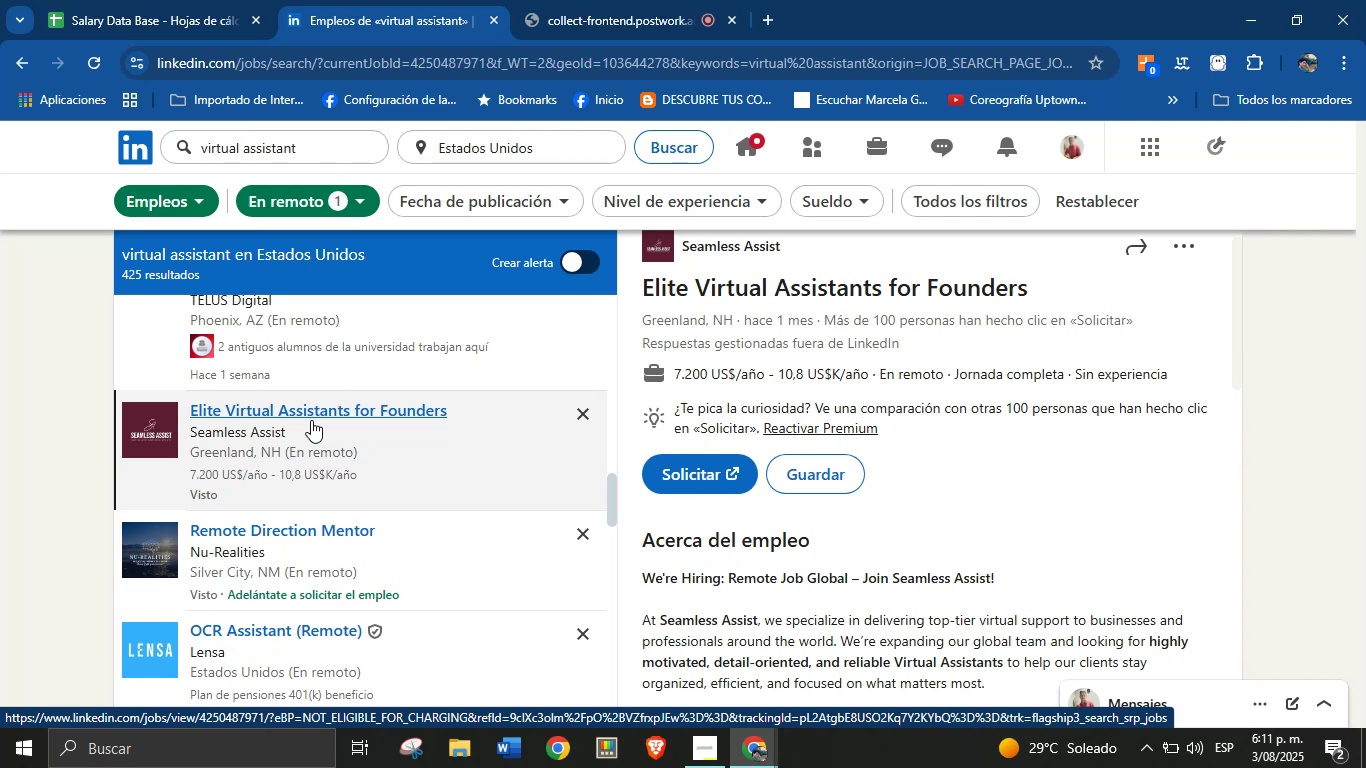 
scroll: coordinate [832, 409], scroll_direction: up, amount: 1.0
 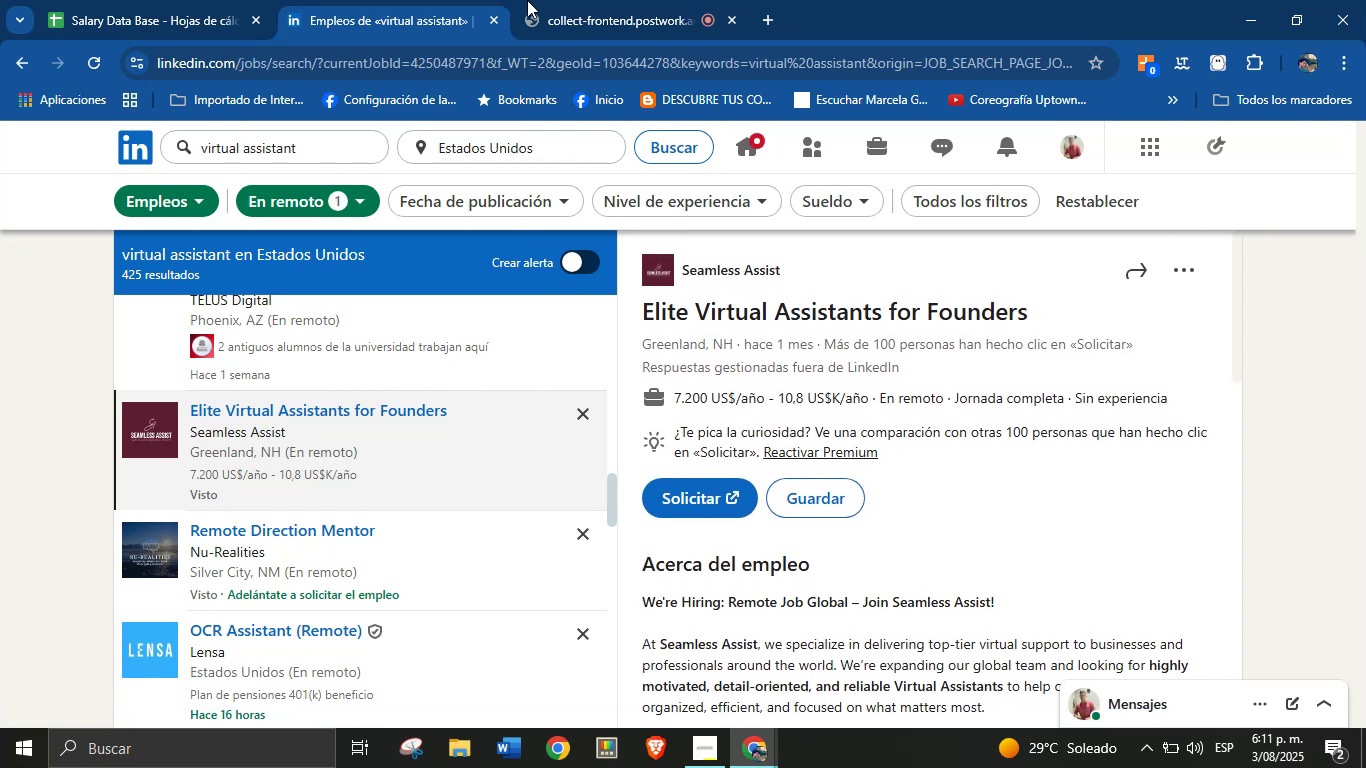 
left_click([542, 0])
 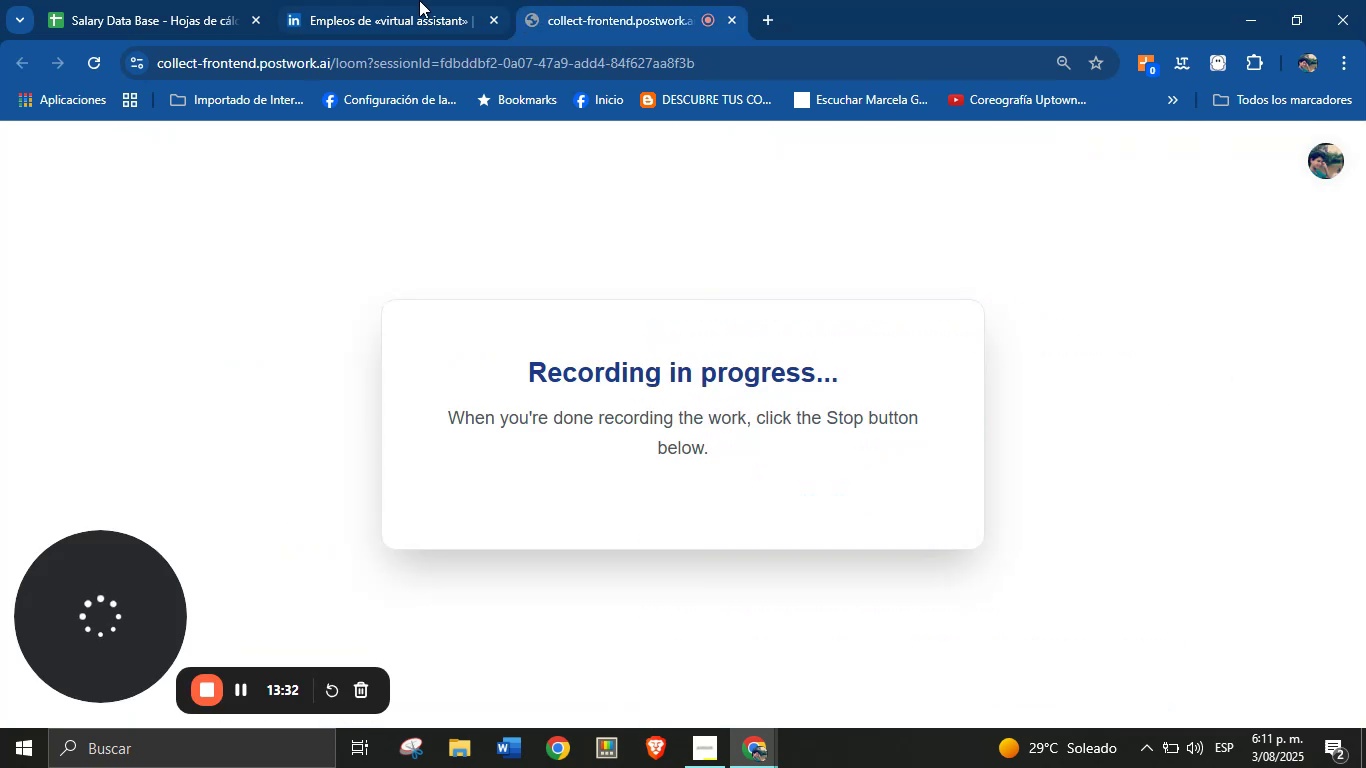 
left_click([405, 0])
 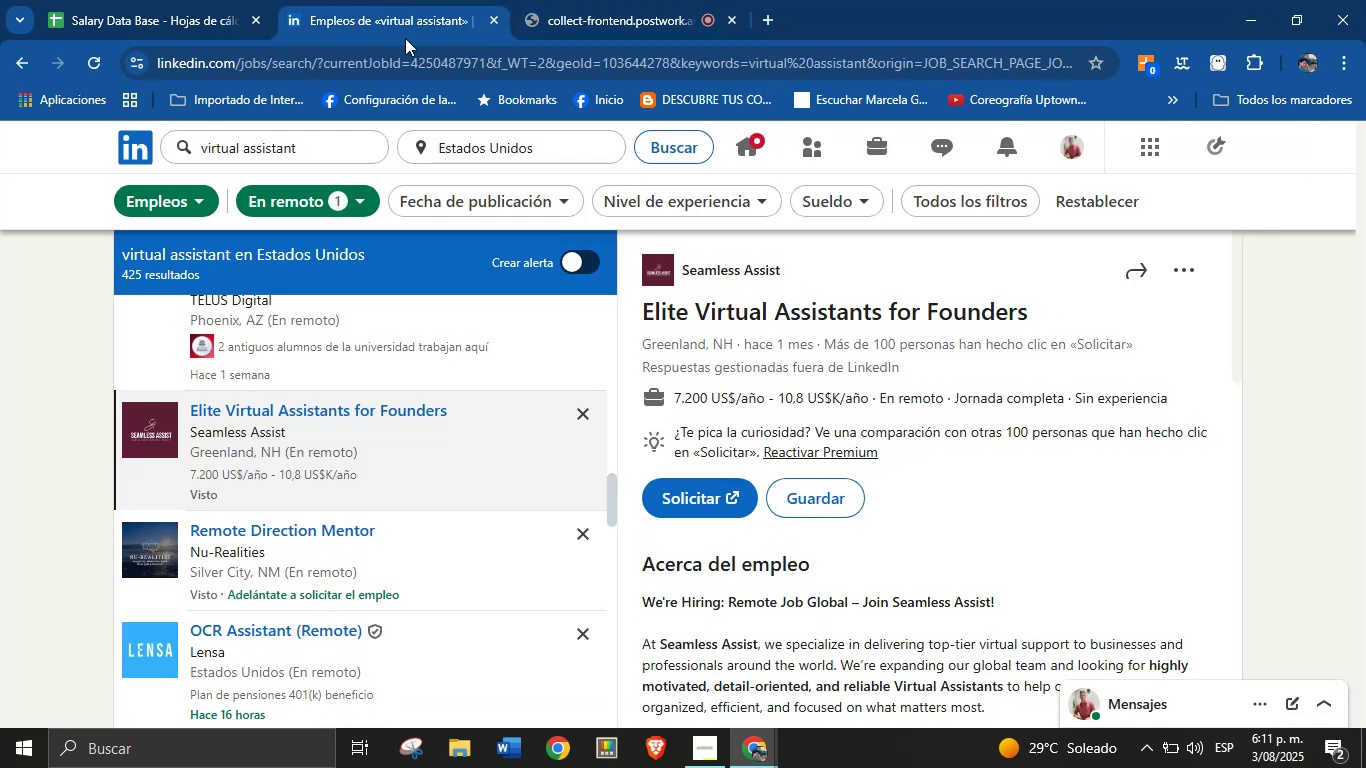 
wait(5.38)
 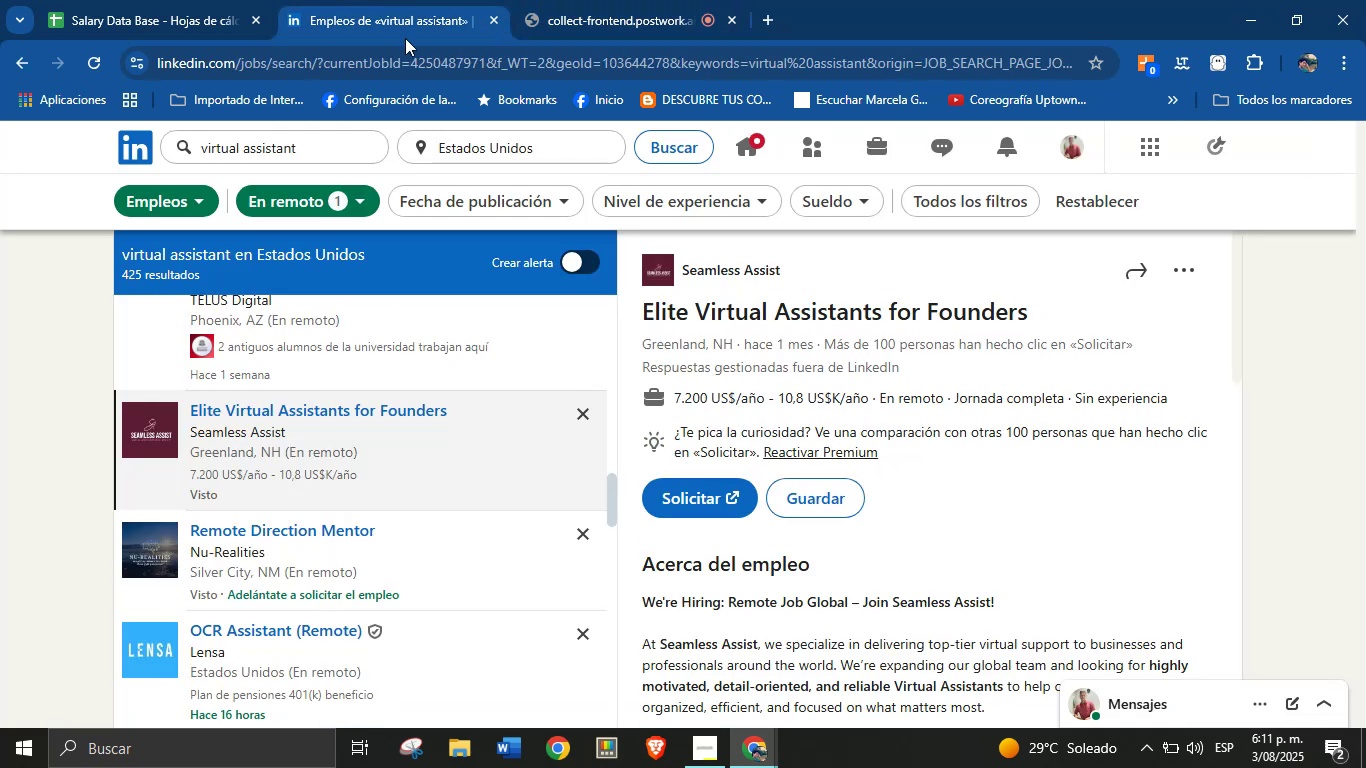 
left_click([230, 0])
 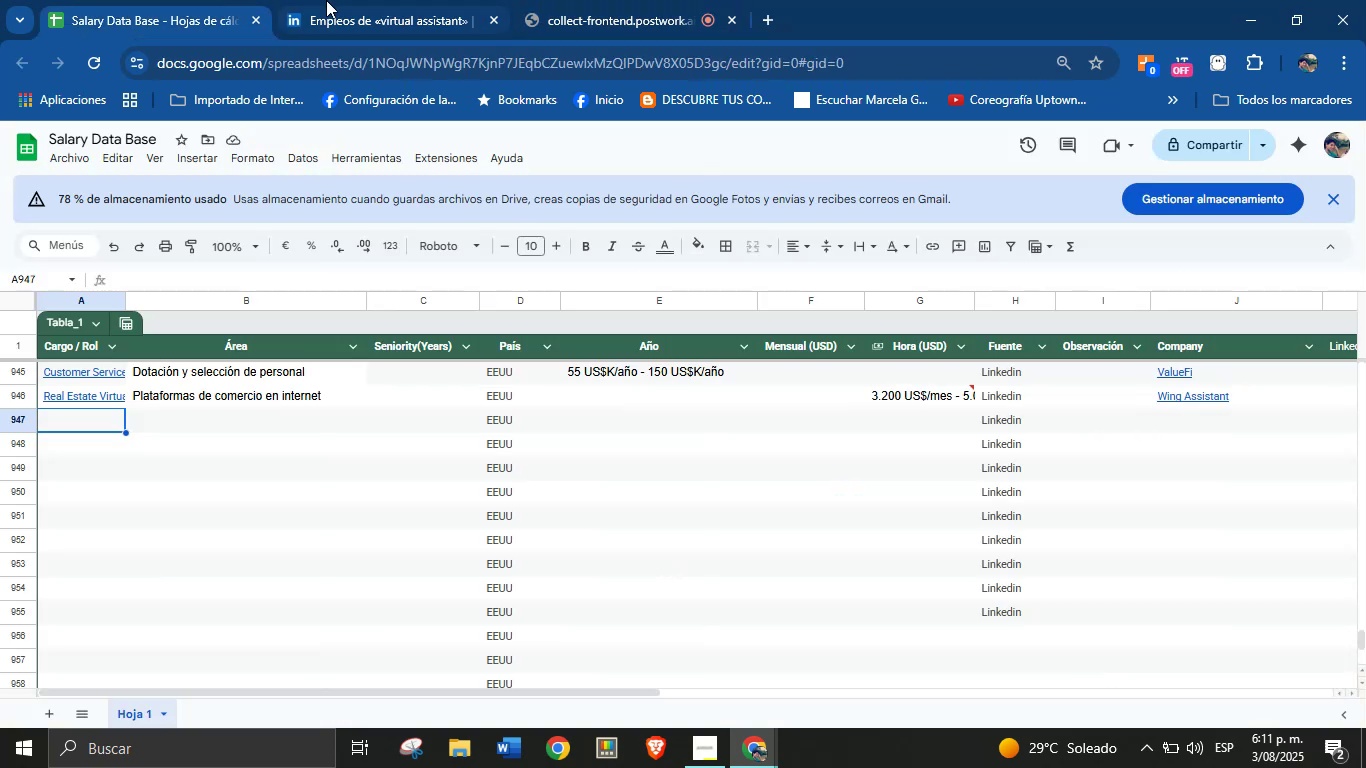 
left_click([330, 0])
 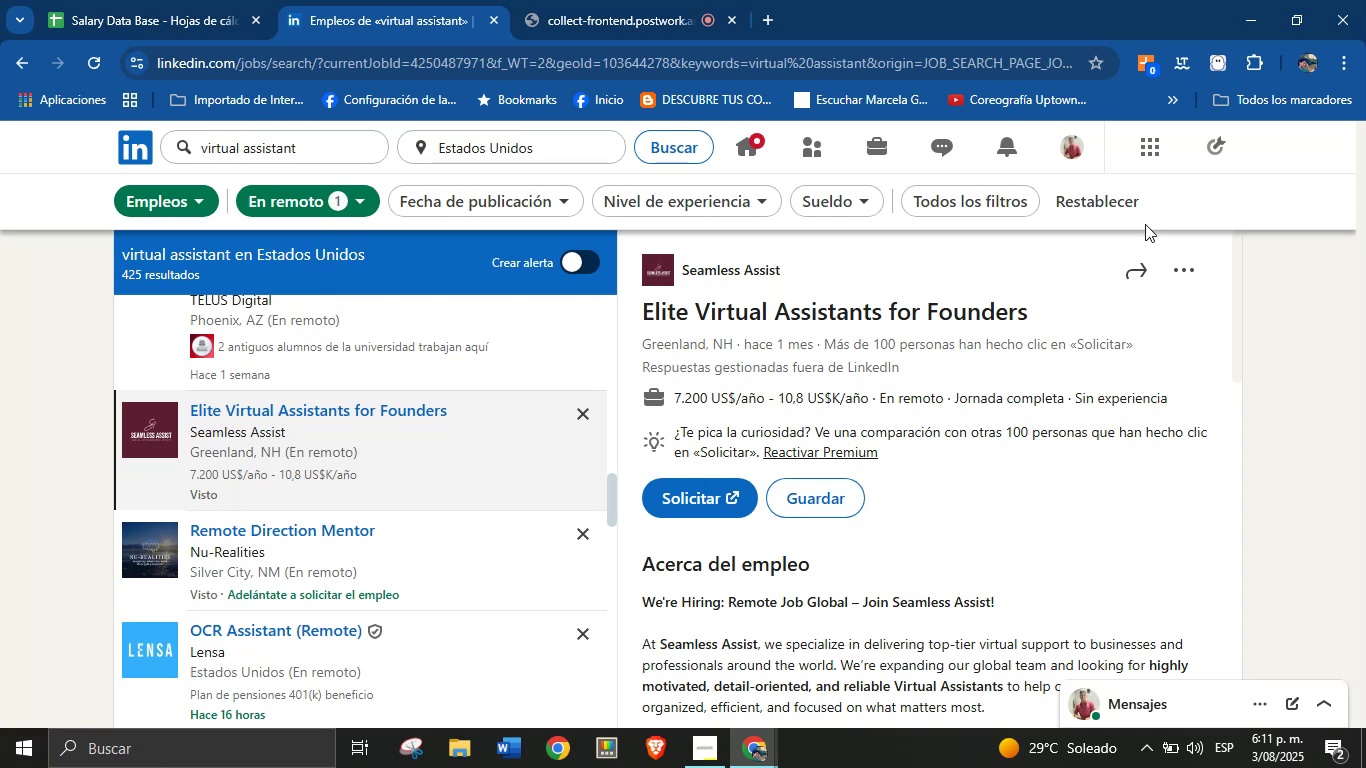 
left_click_drag(start_coordinate=[1044, 311], to_coordinate=[646, 310])
 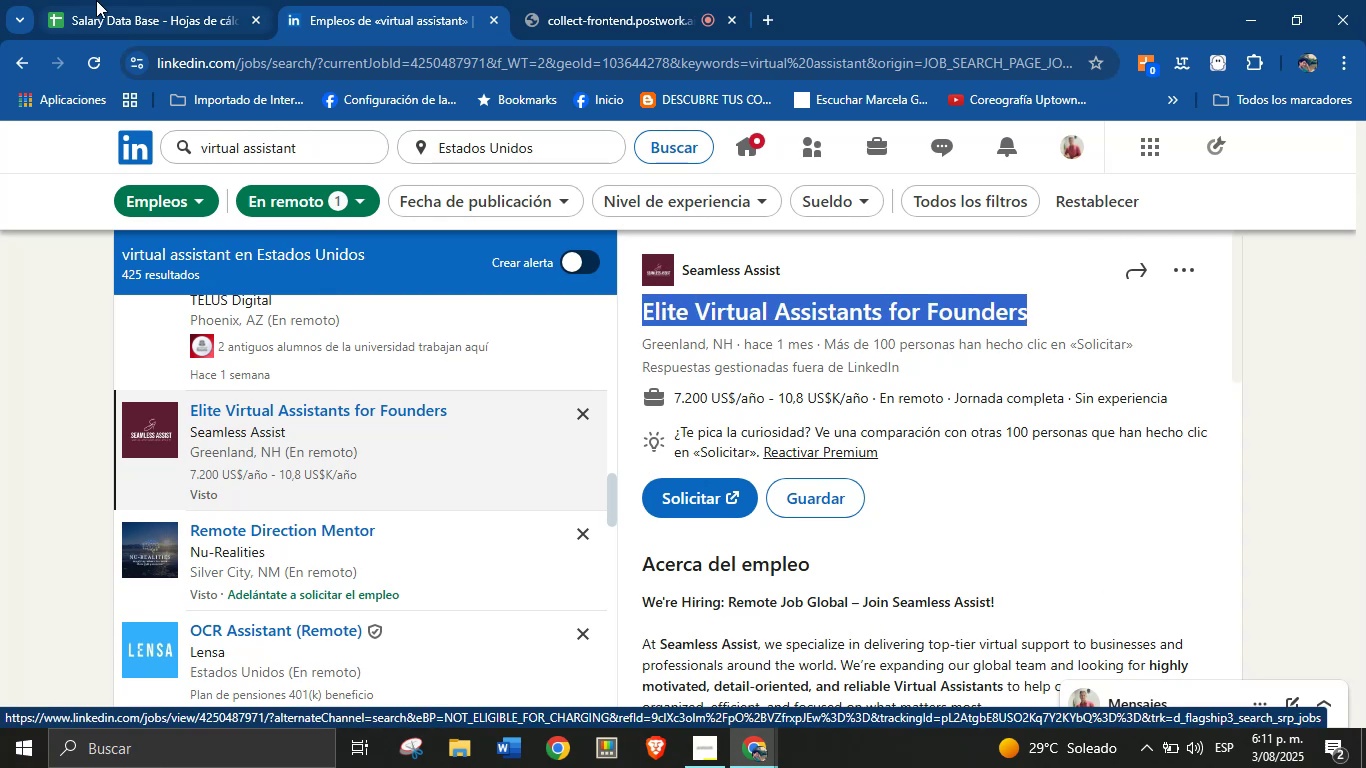 
key(Control+C)
 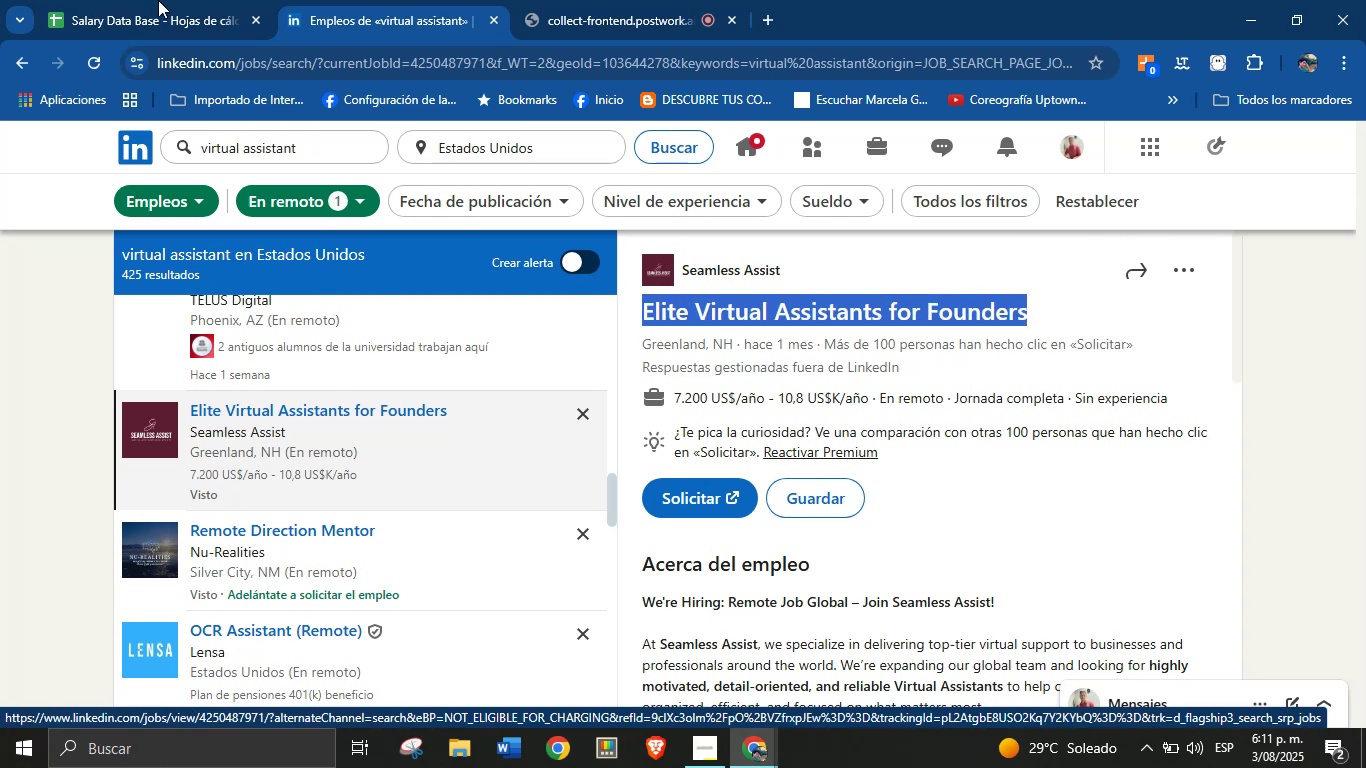 
left_click([96, 0])
 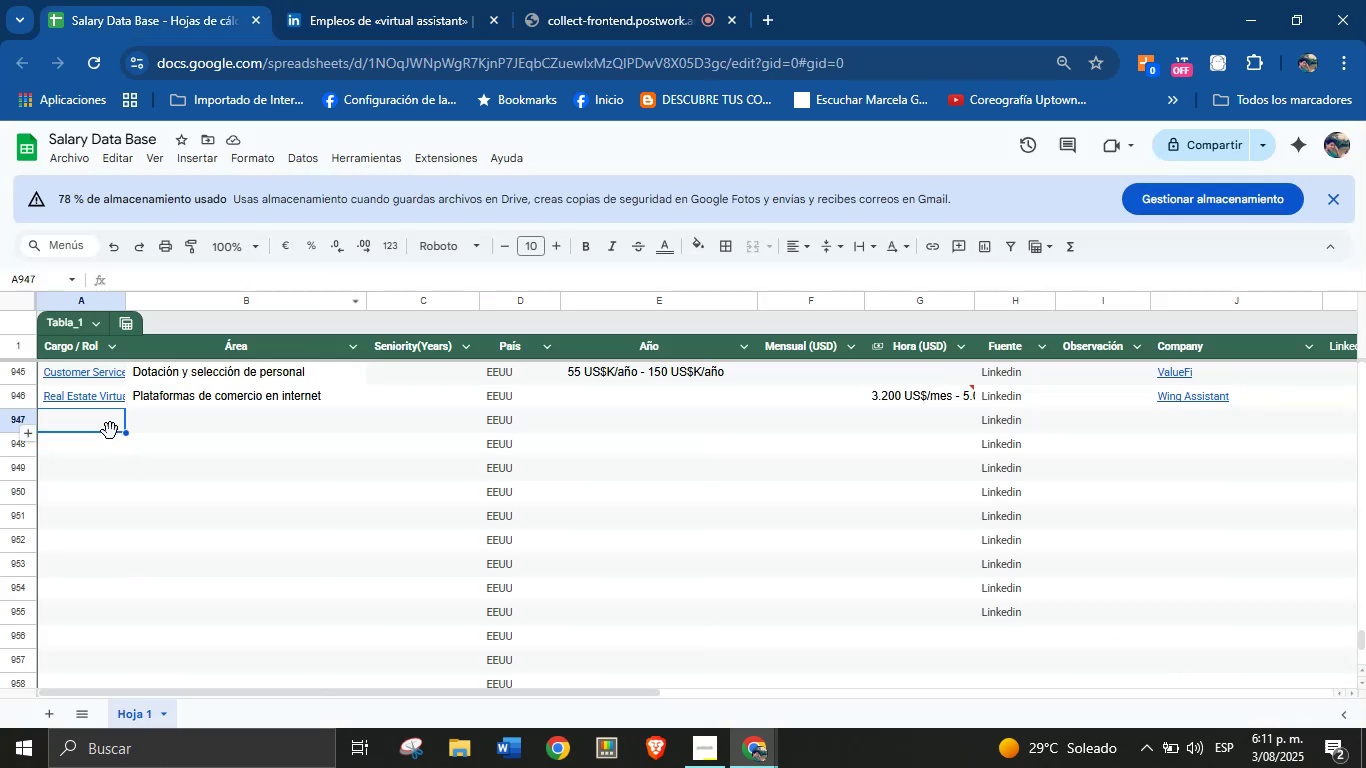 
left_click([109, 429])
 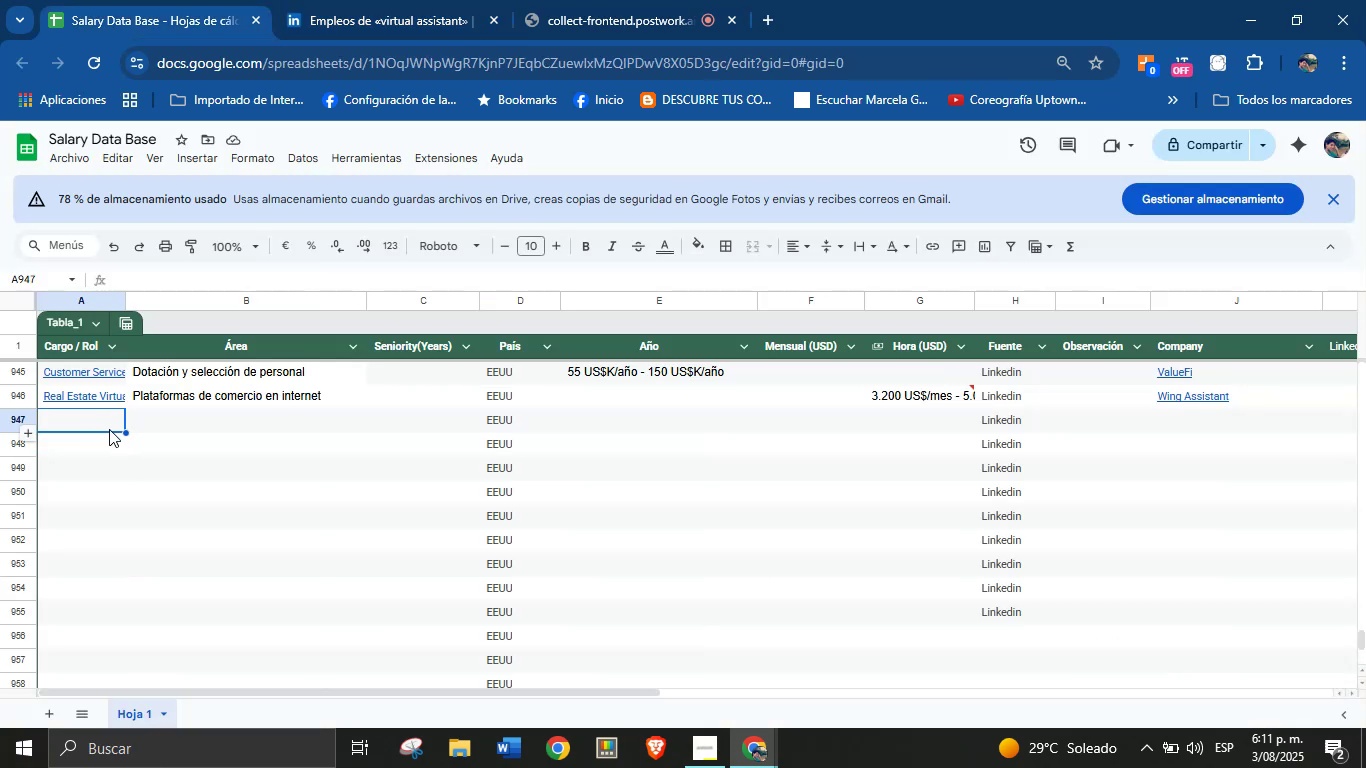 
key(Control+V)
 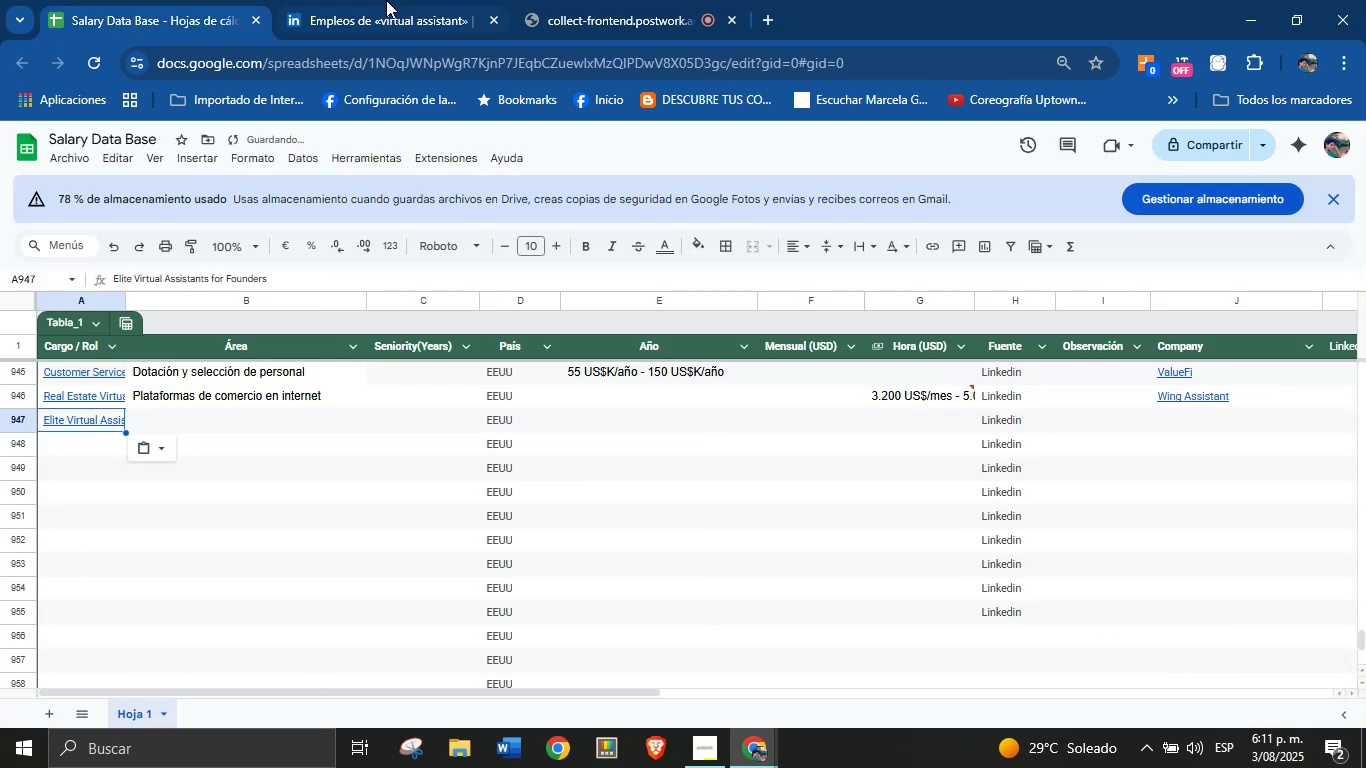 
left_click([376, 0])
 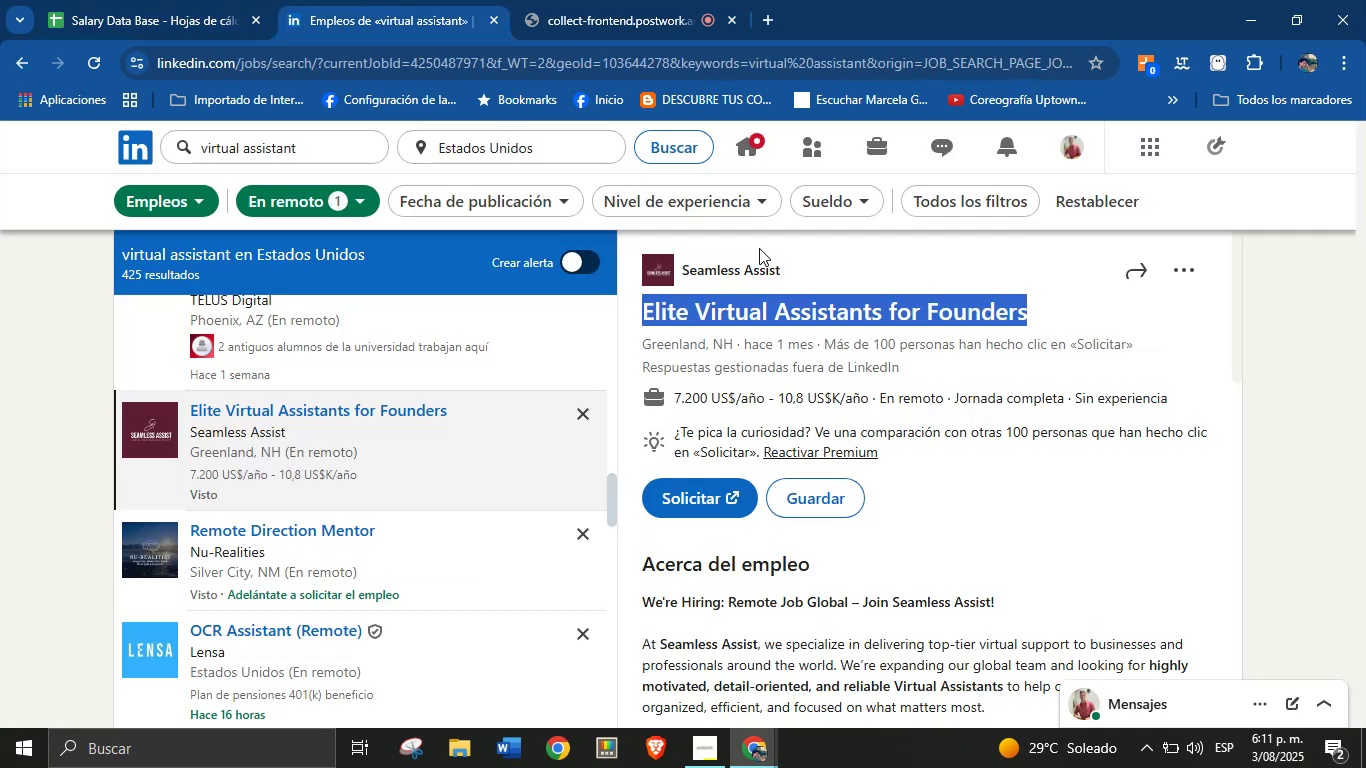 
left_click([815, 253])
 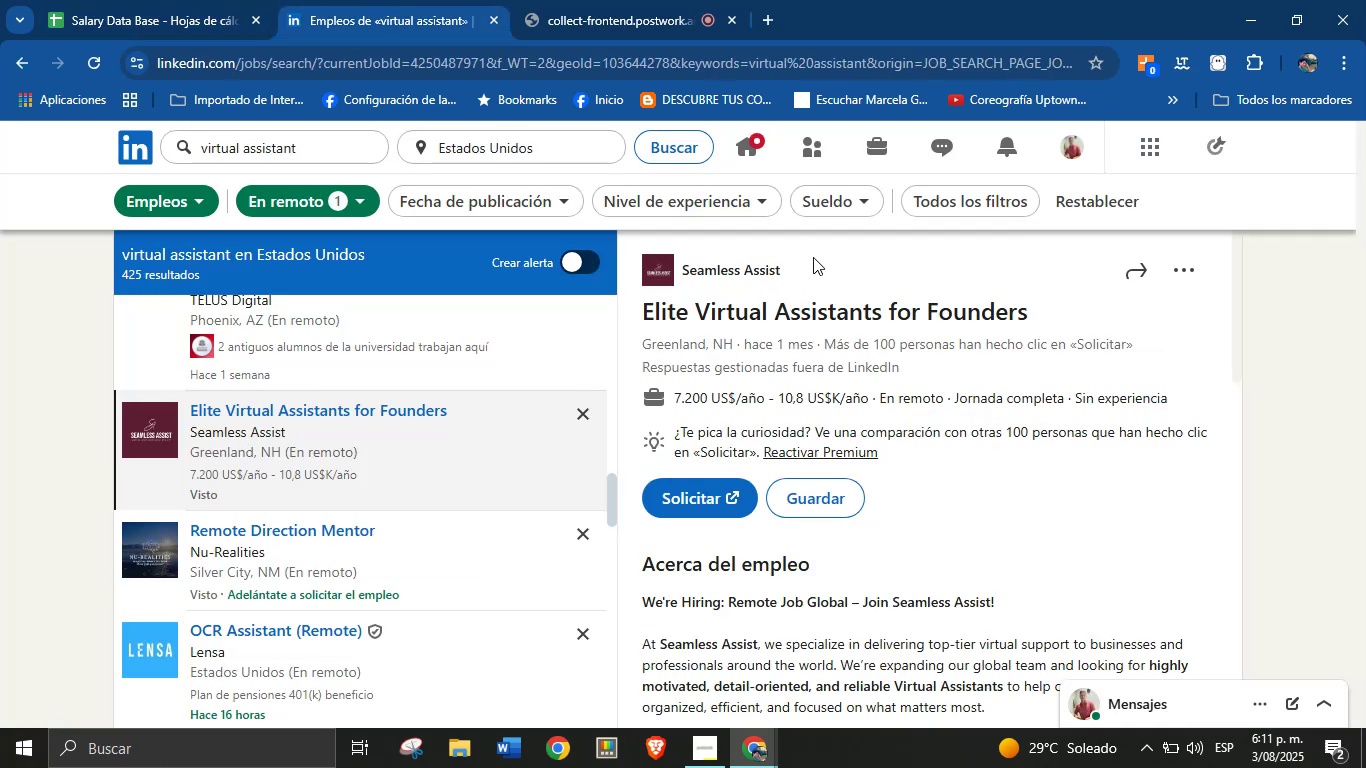 
left_click_drag(start_coordinate=[793, 267], to_coordinate=[684, 274])
 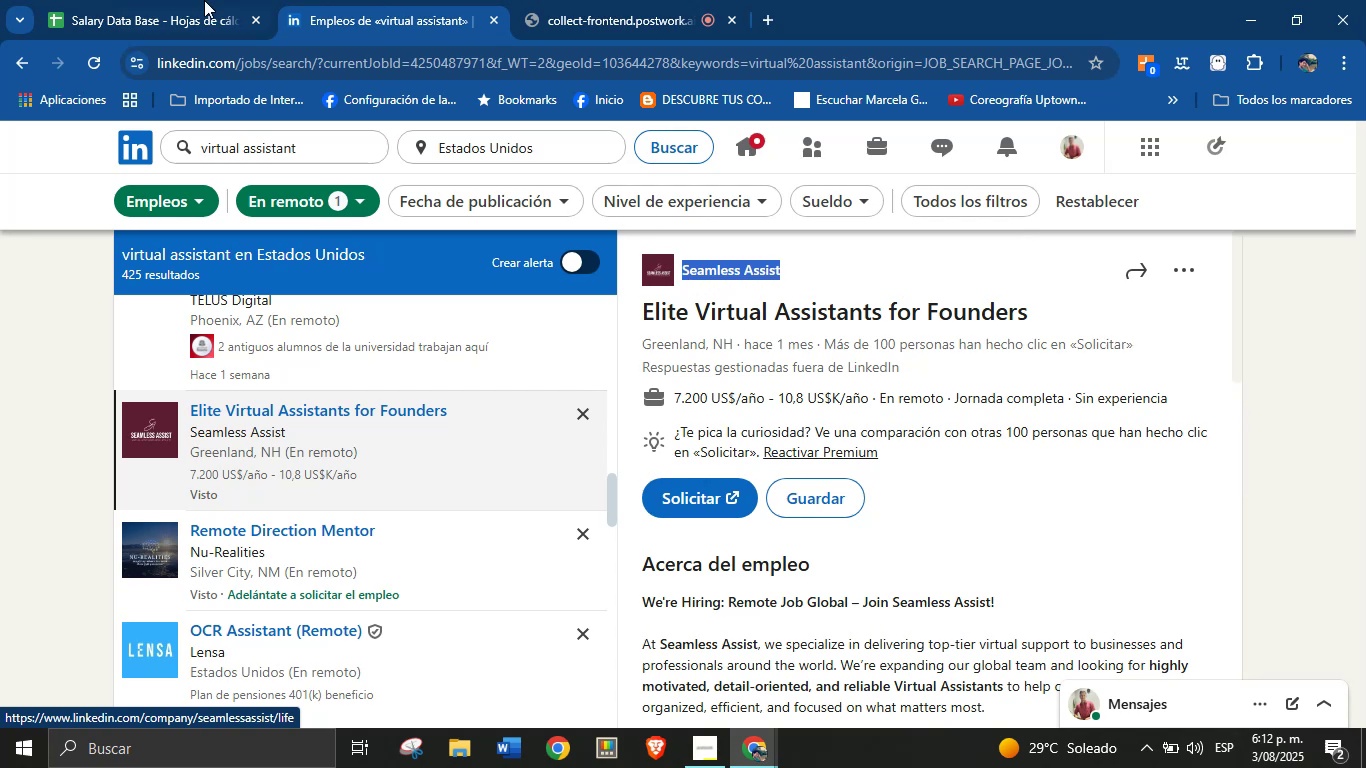 
key(Control+C)
 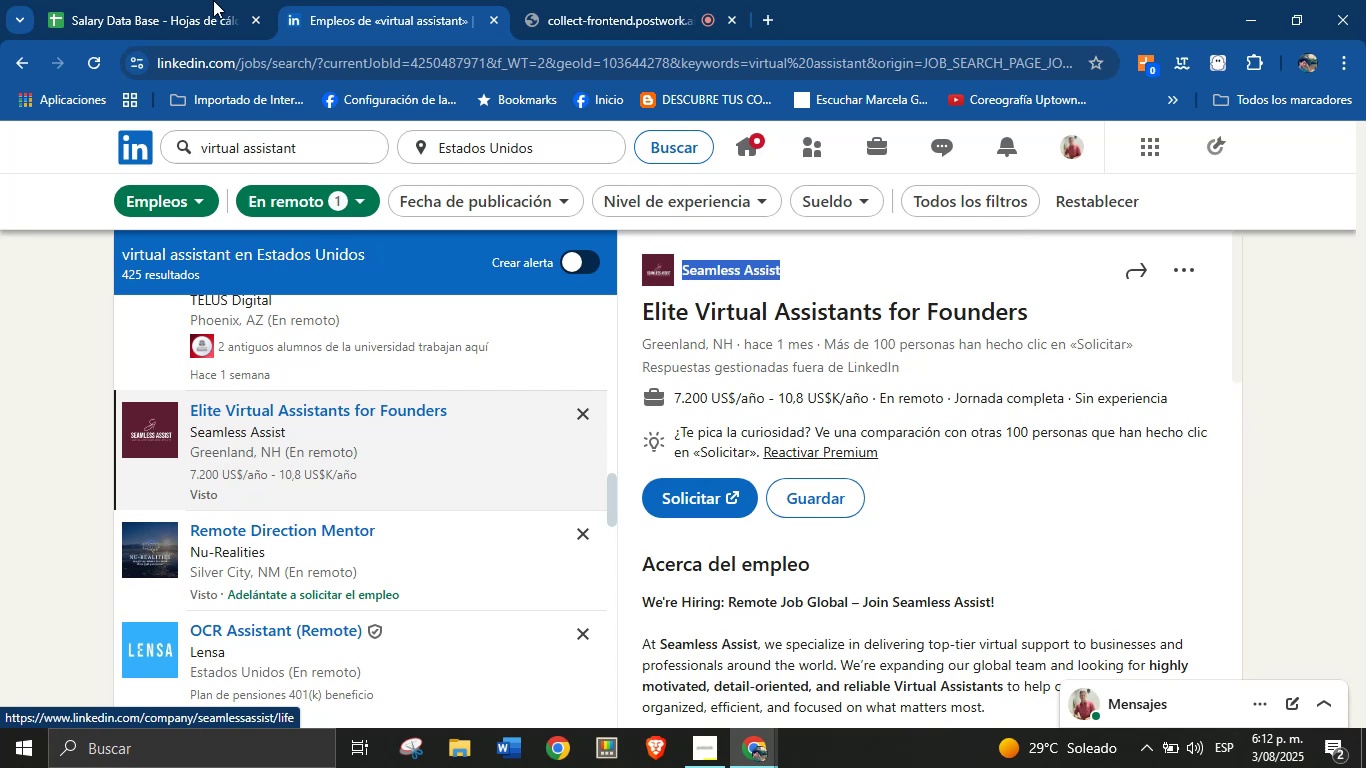 
left_click([204, 0])
 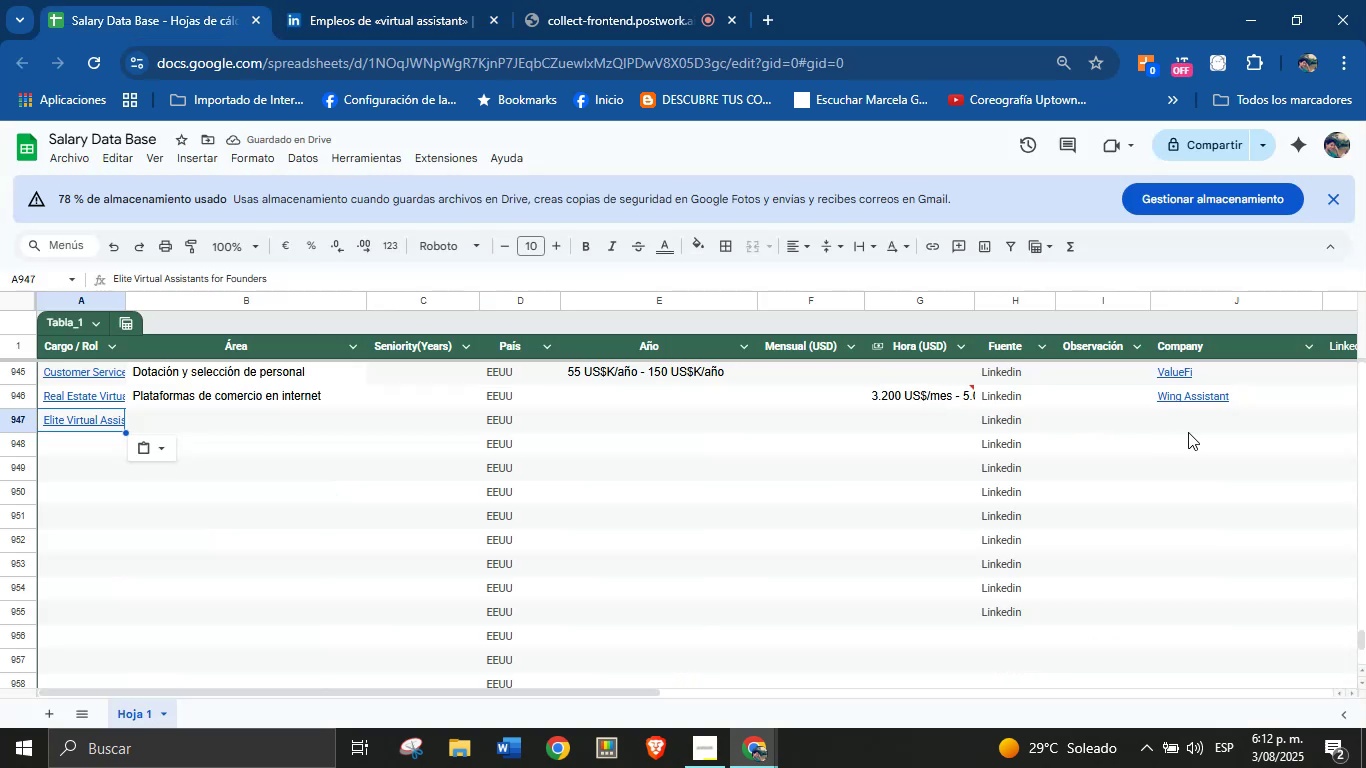 
key(Control+V)
 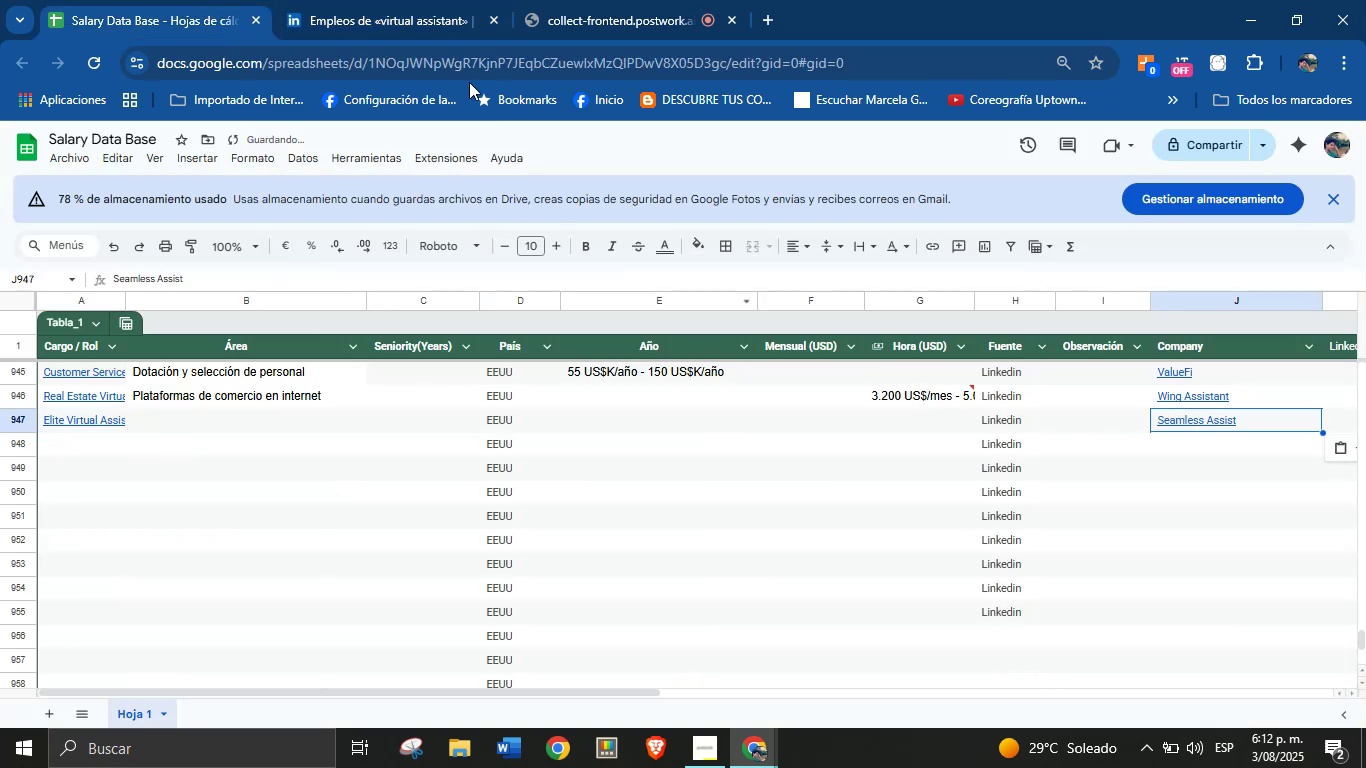 
left_click([417, 0])
 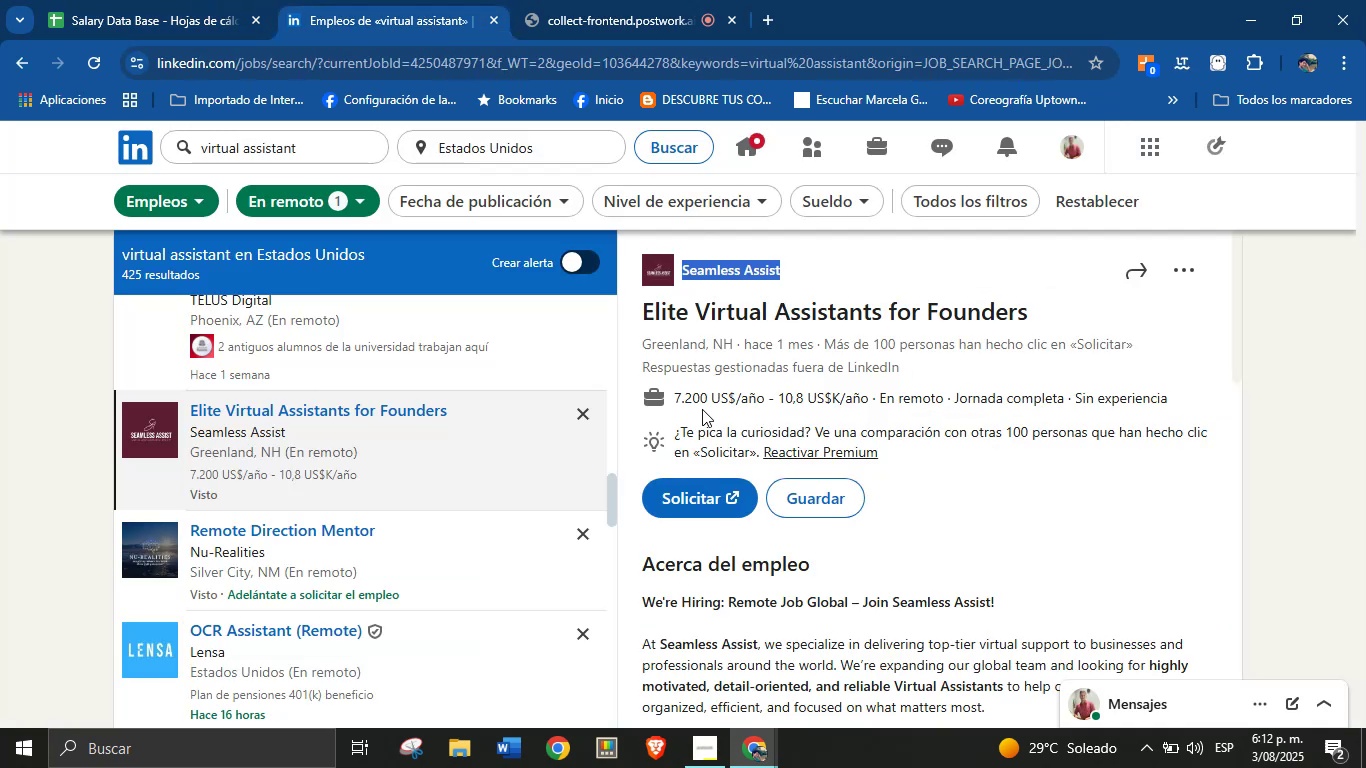 
left_click_drag(start_coordinate=[668, 405], to_coordinate=[869, 394])
 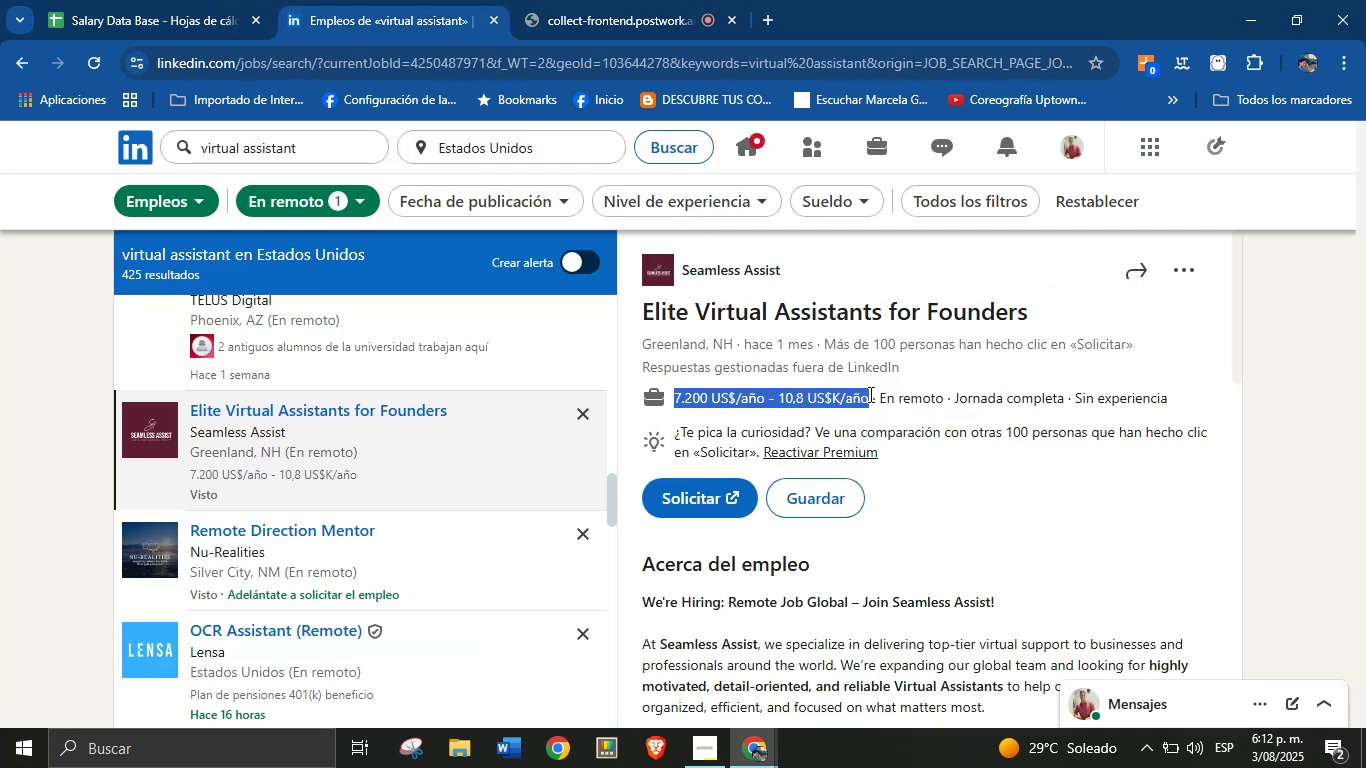 
key(Control+C)
 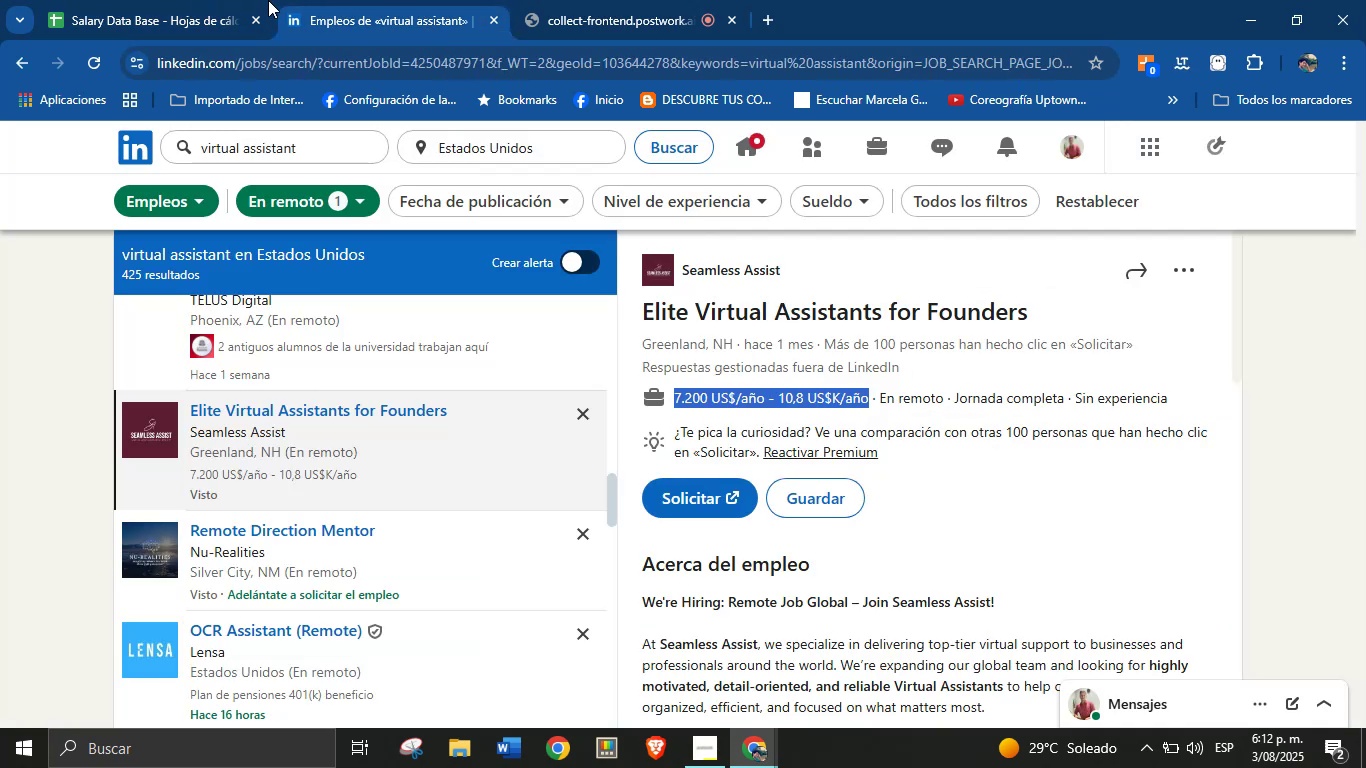 
left_click([240, 0])
 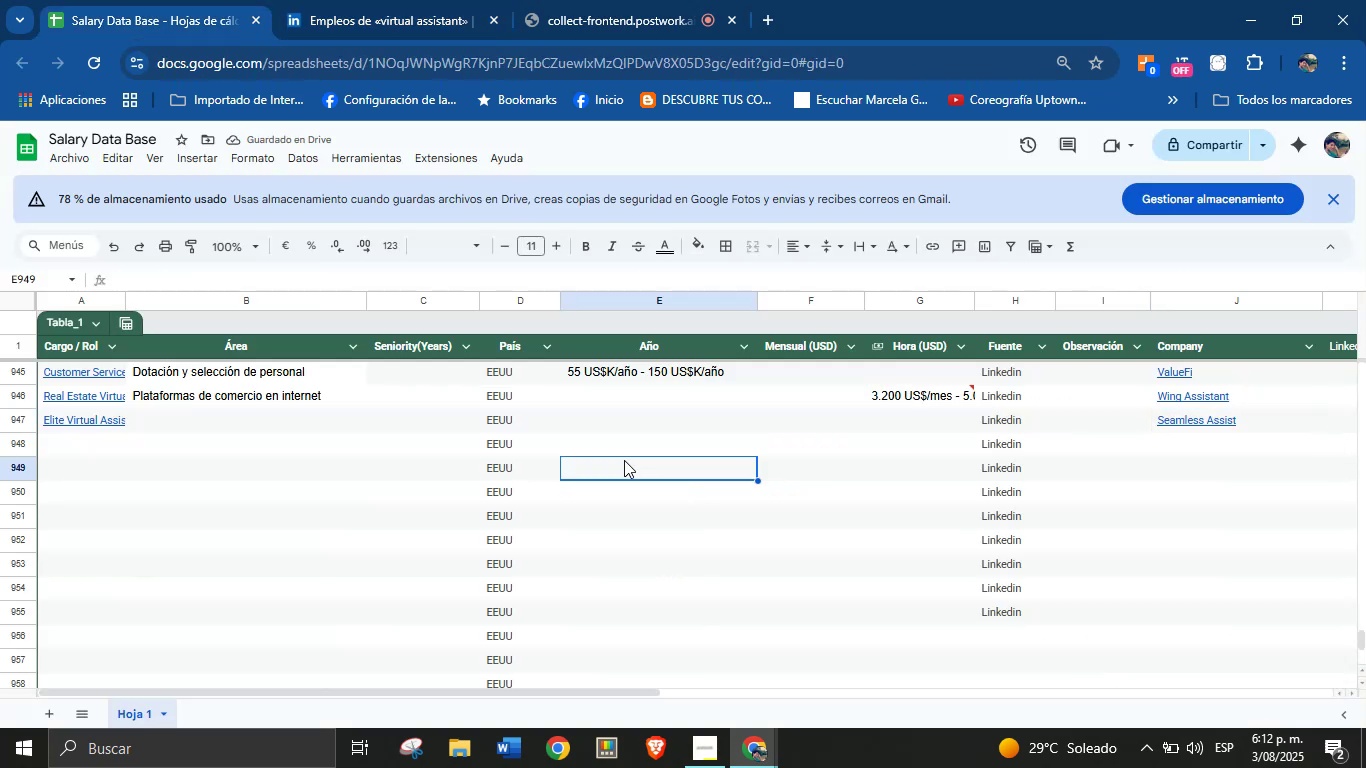 
left_click([634, 446])
 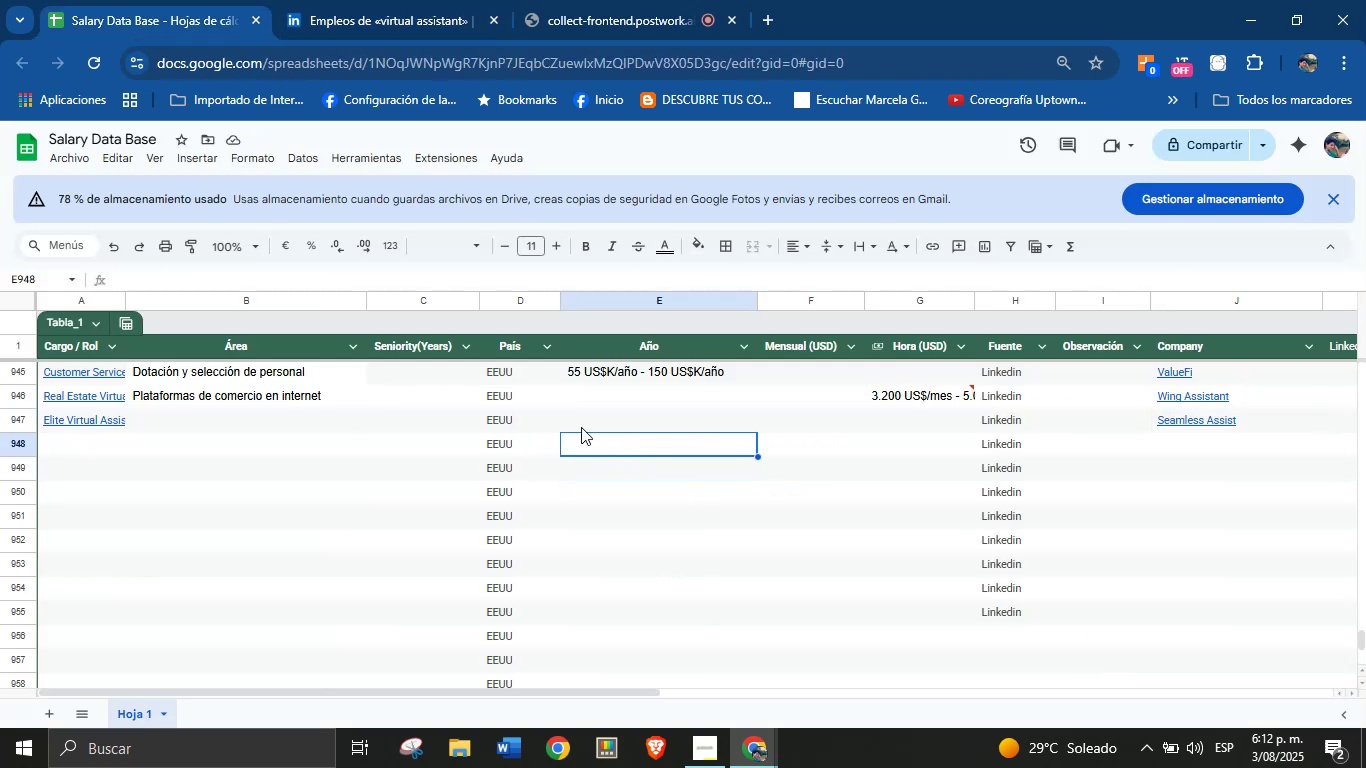 
left_click([646, 417])
 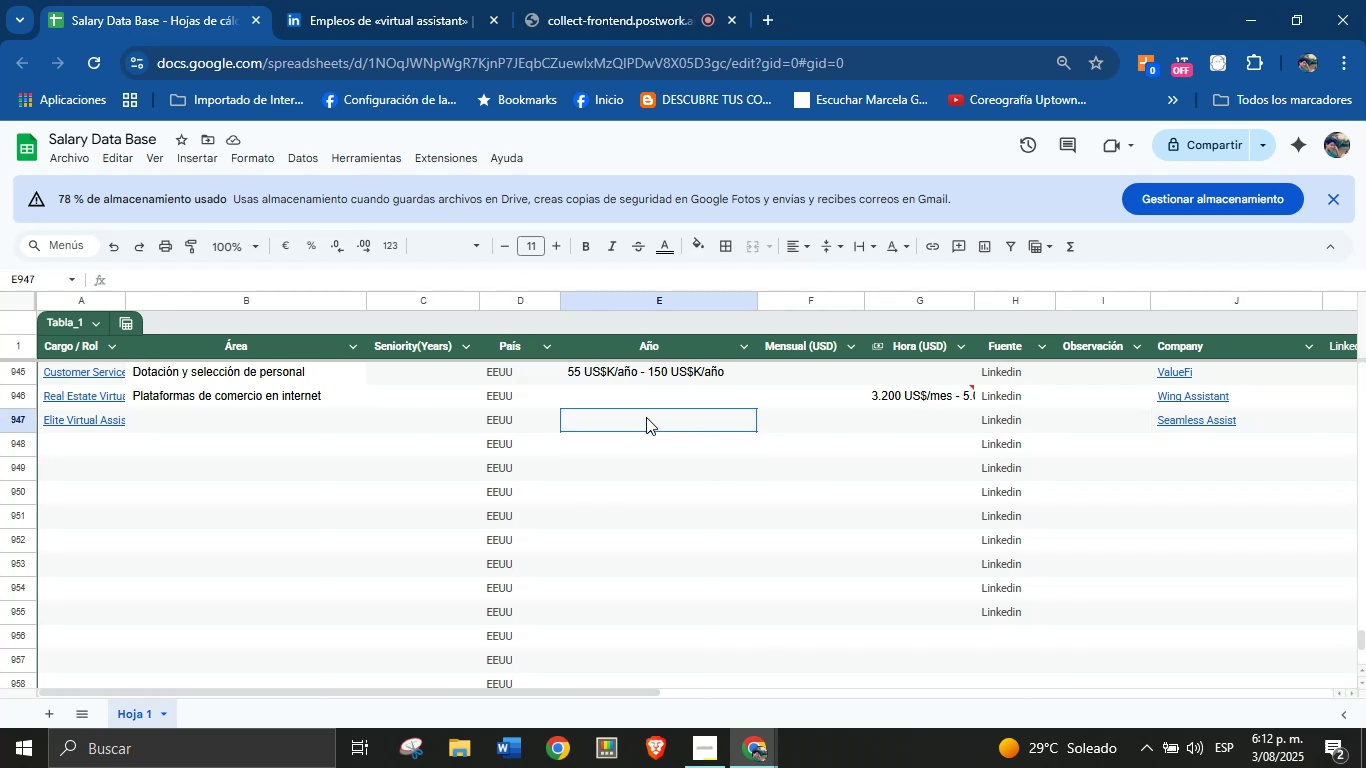 
key(Control+V)
 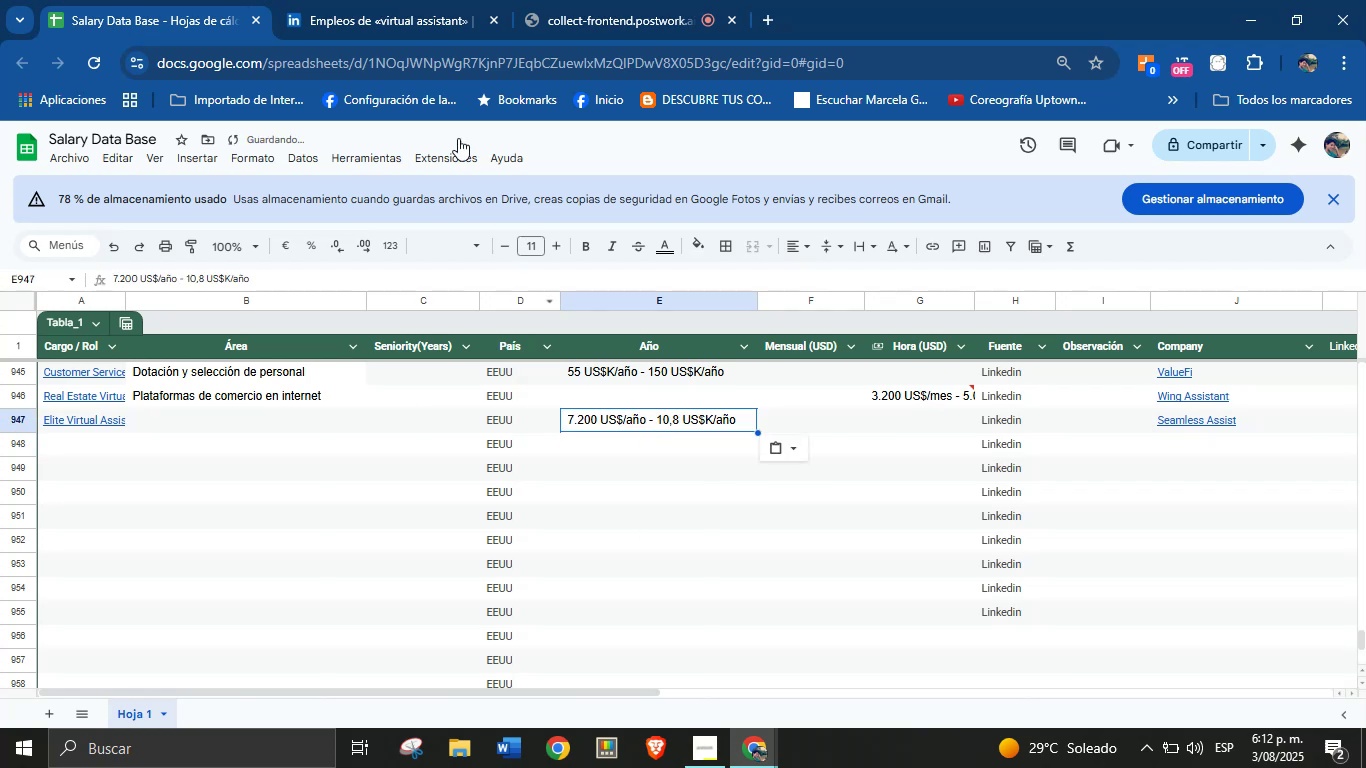 
left_click([419, 0])
 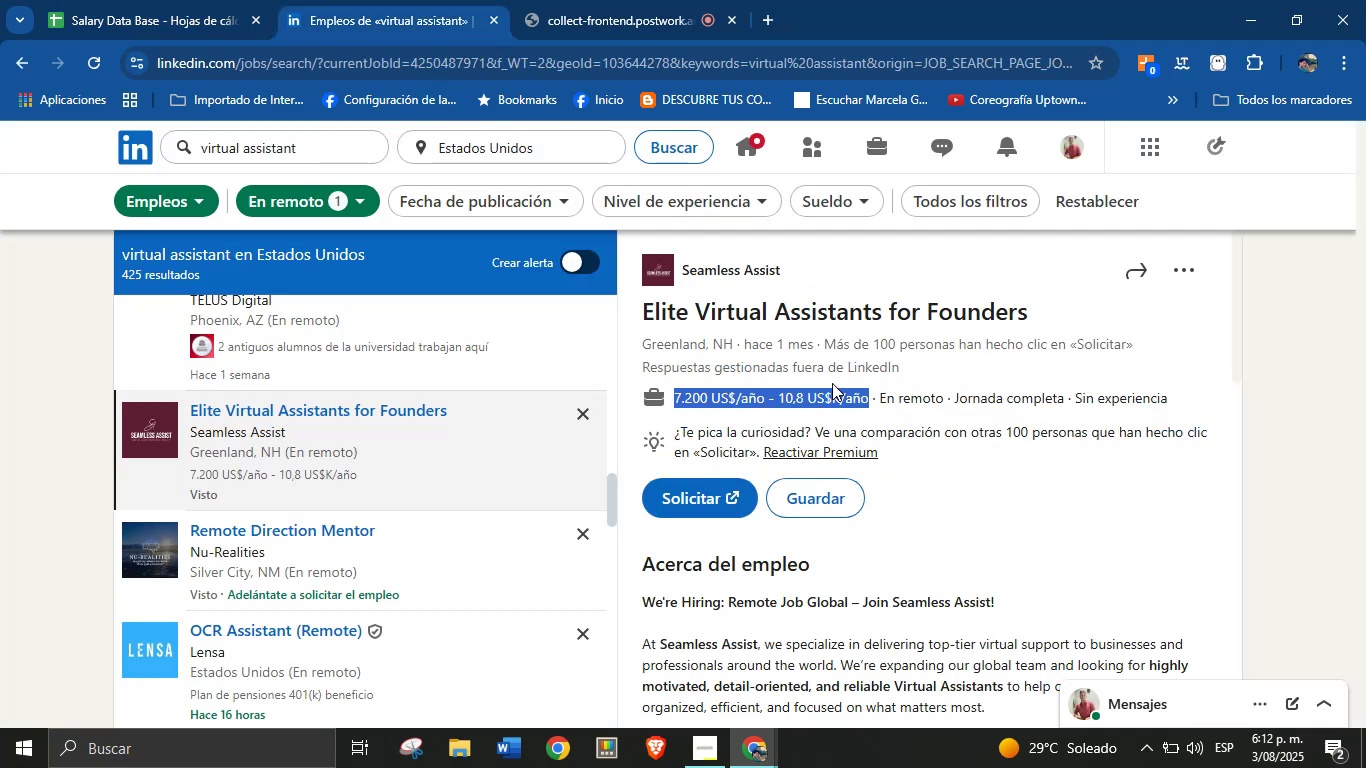 
scroll: coordinate [873, 435], scroll_direction: down, amount: 20.0
 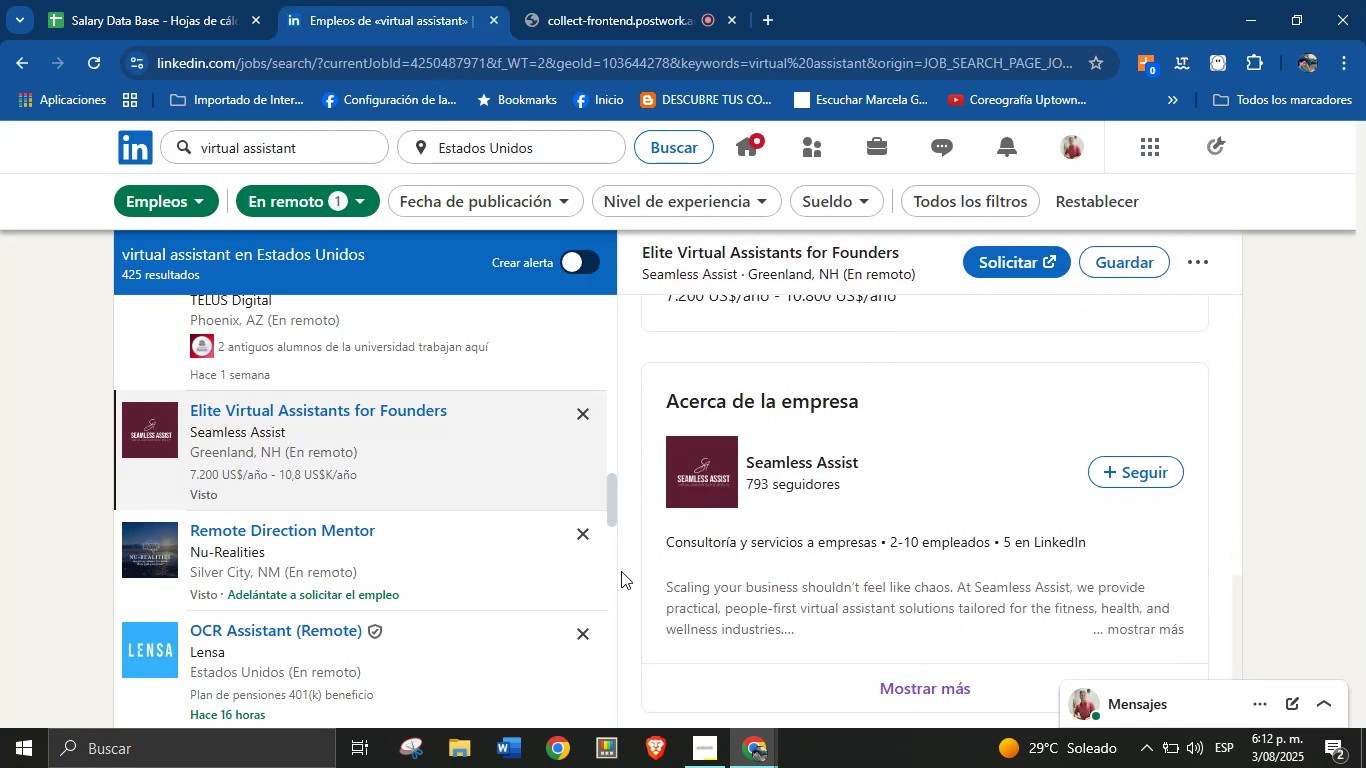 
left_click_drag(start_coordinate=[662, 544], to_coordinate=[881, 538])
 